 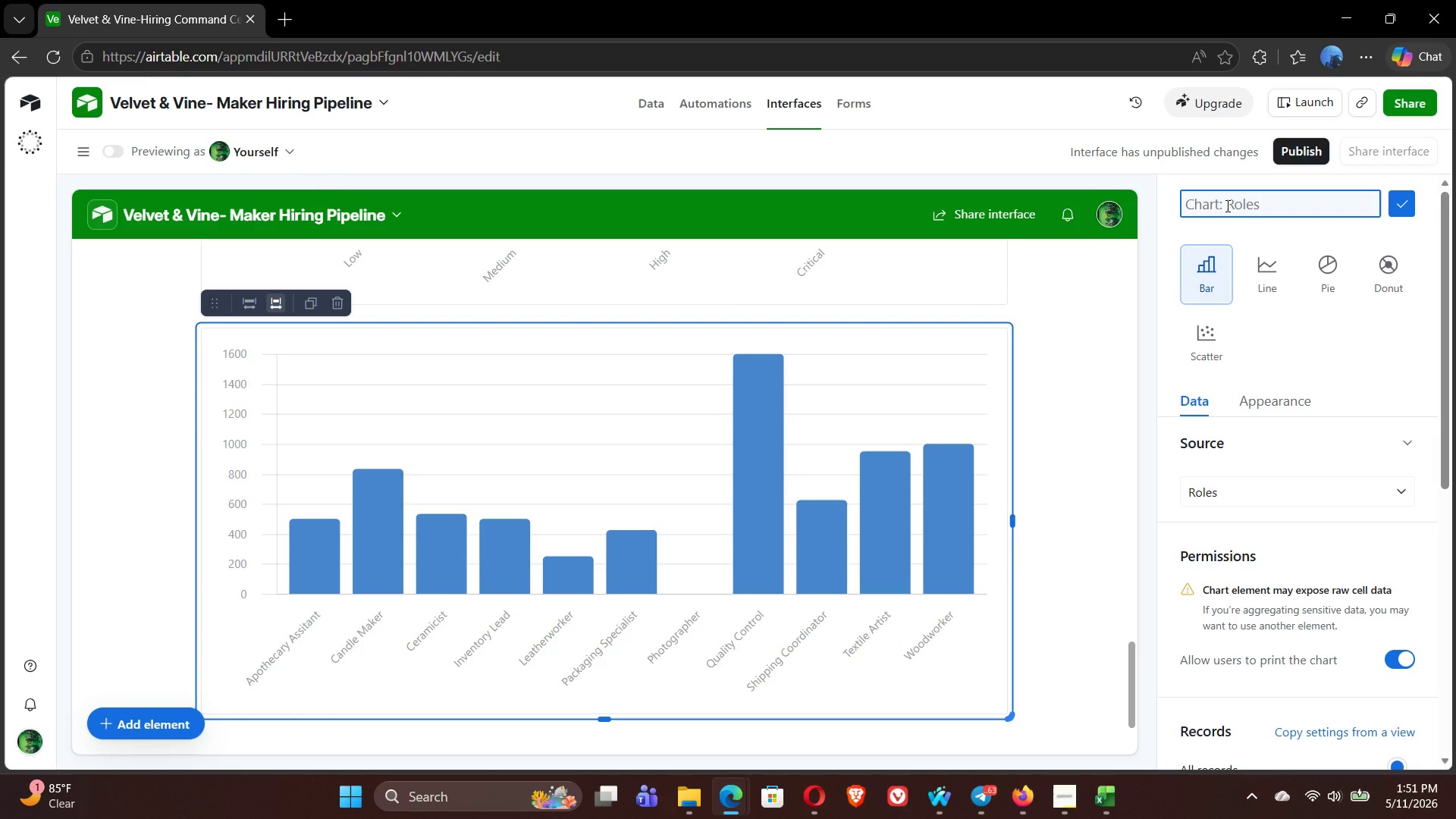 
type(Role )
 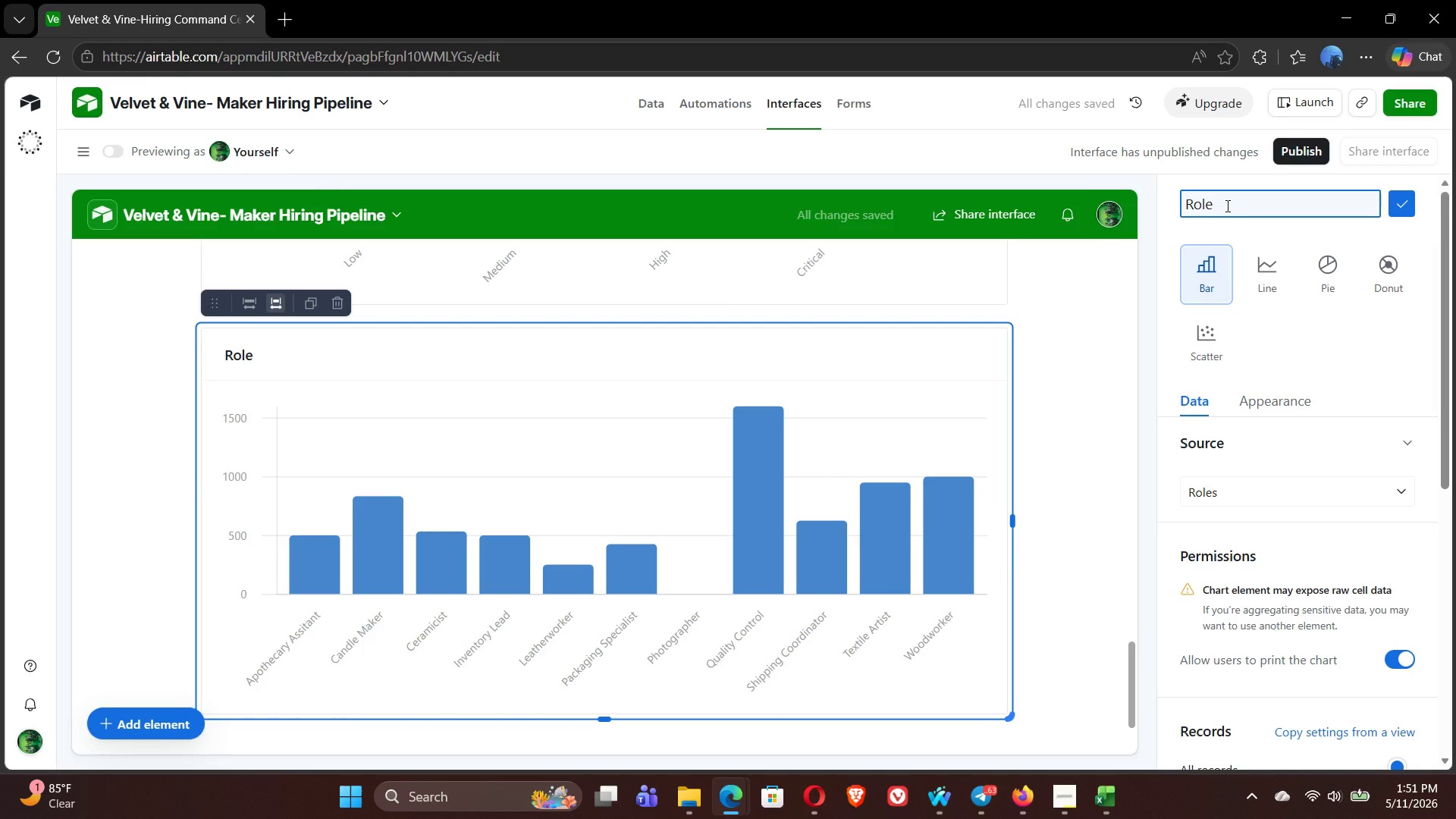 
key(Backspace)
type(F)
key(Backspace)
type( Dill)
key(Backspace)
key(Backspace)
key(Backspace)
key(Backspace)
type(Fill r)
key(Backspace)
type(Rate %)
 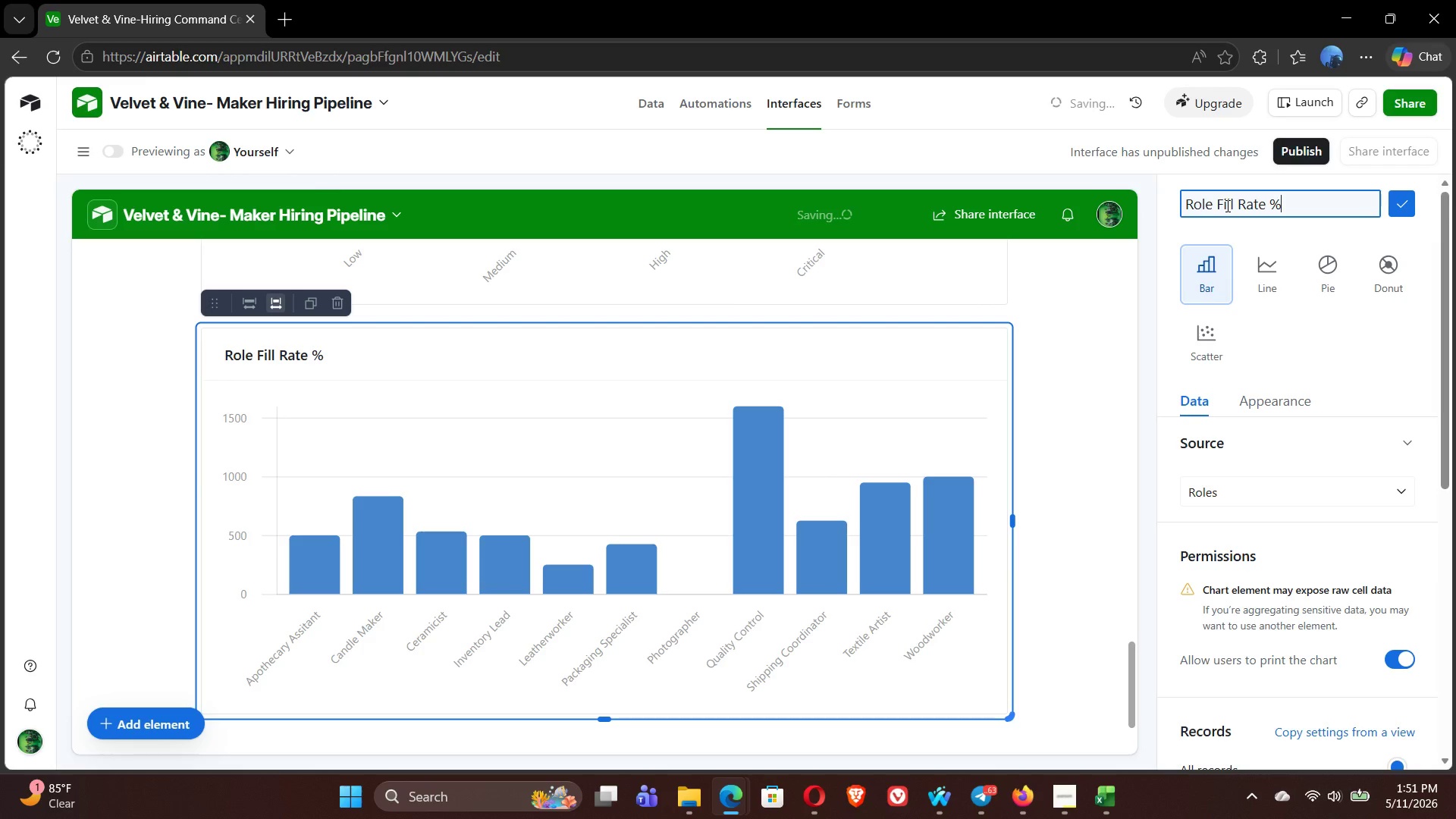 
mouse_move([1398, 207])
 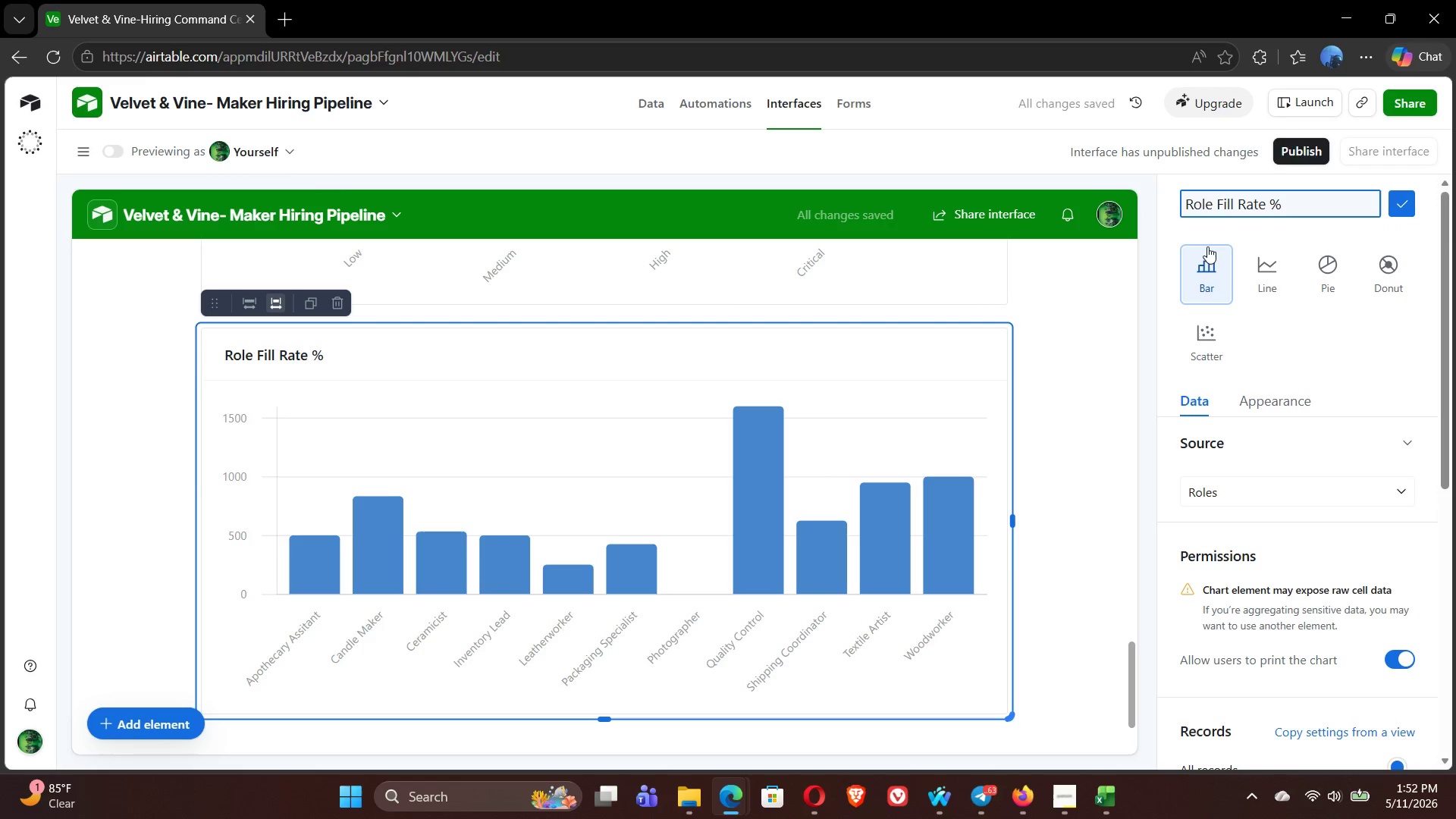 
type( (Target vs Hired))
 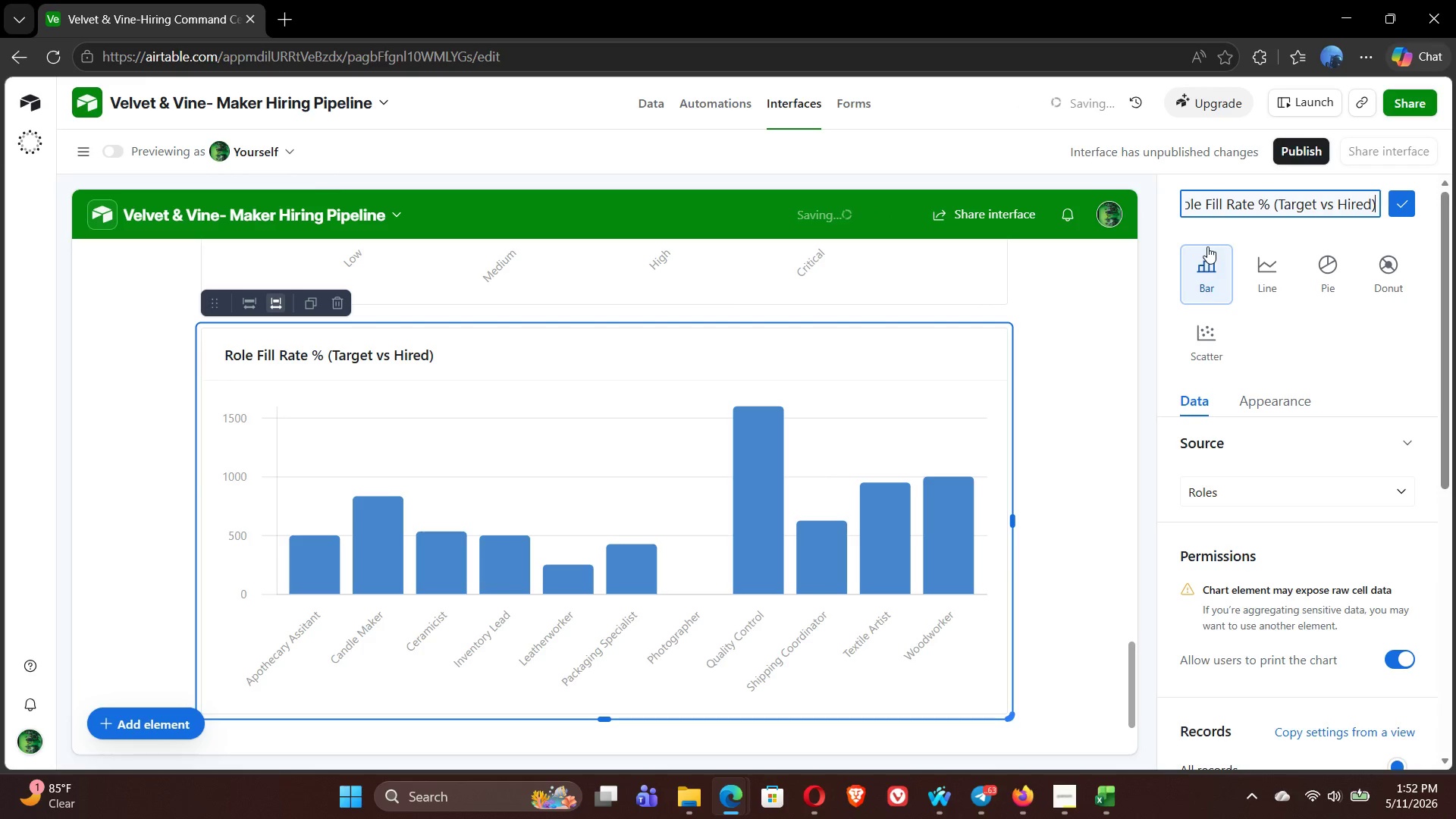 
left_click([1399, 207])
 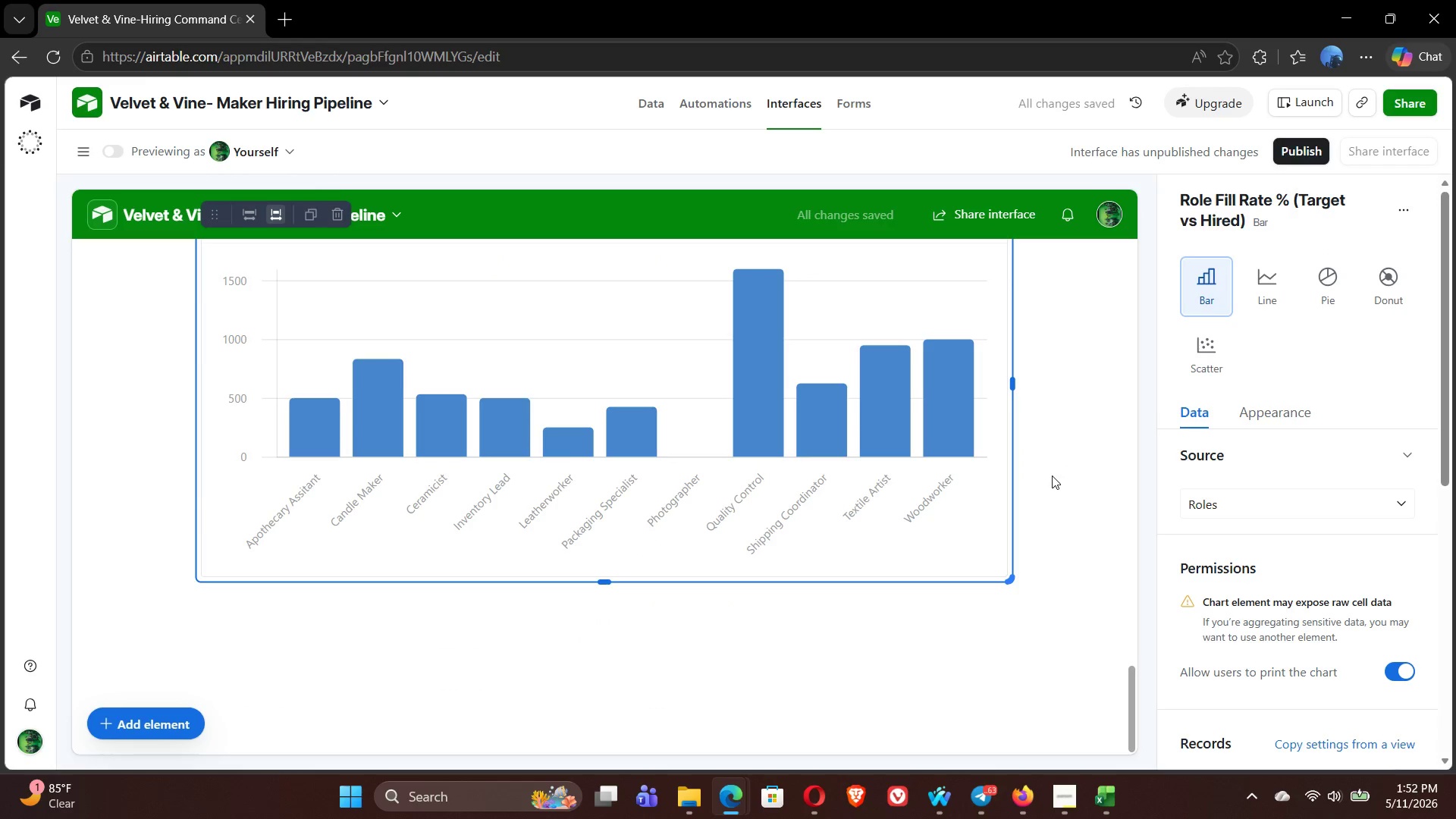 
left_click([209, 653])
 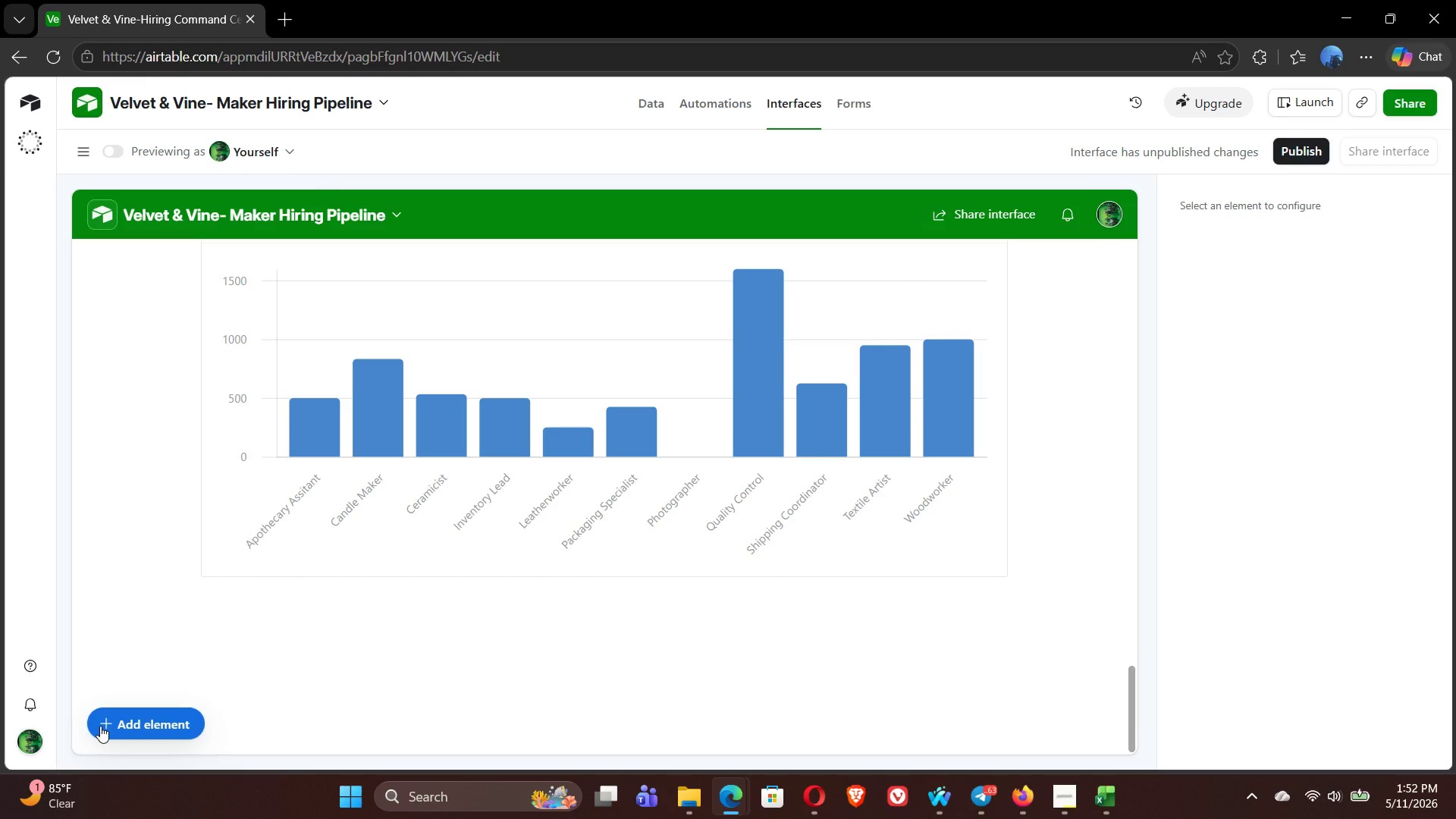 
wait(14.25)
 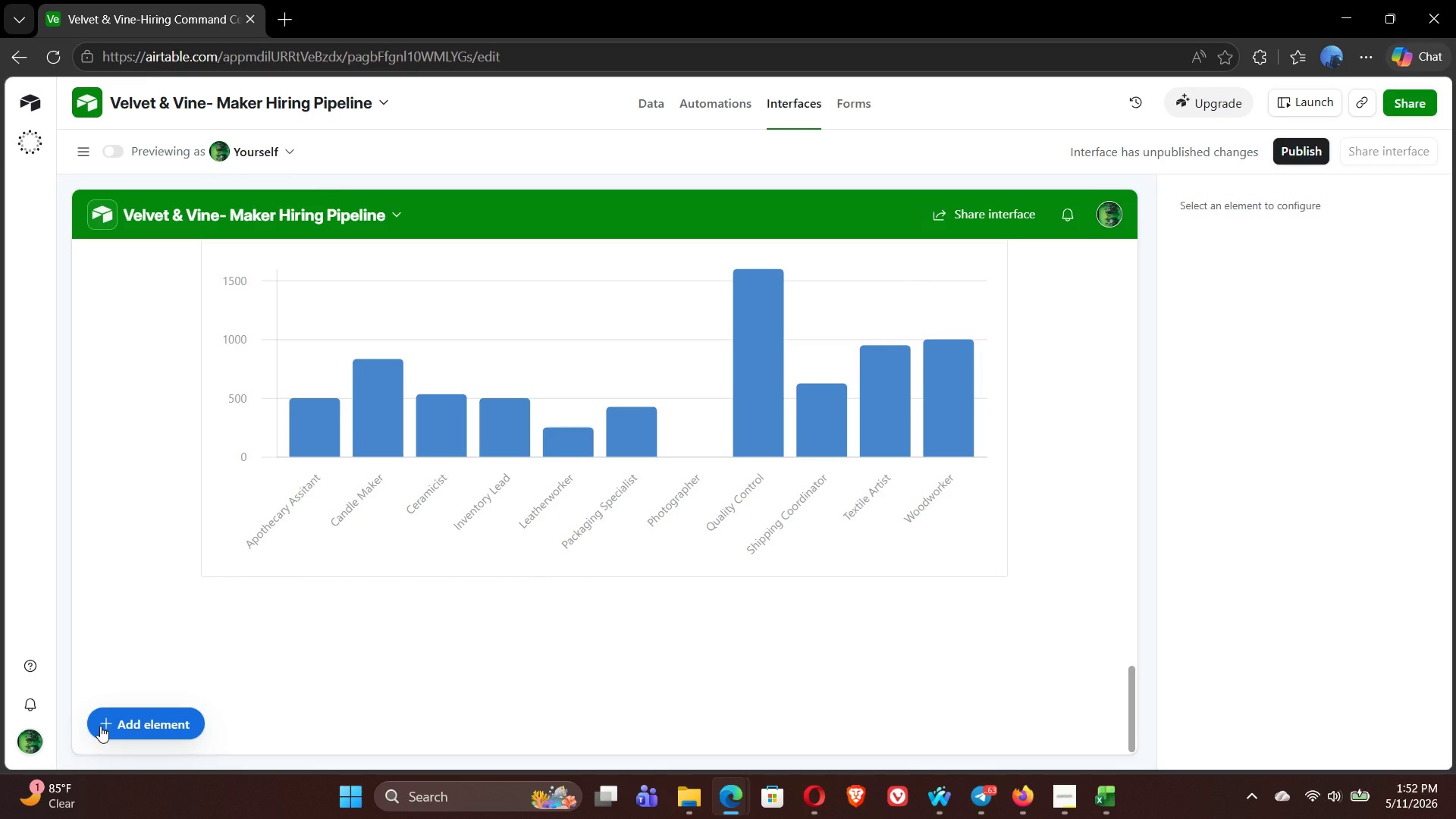 
left_click([102, 723])
 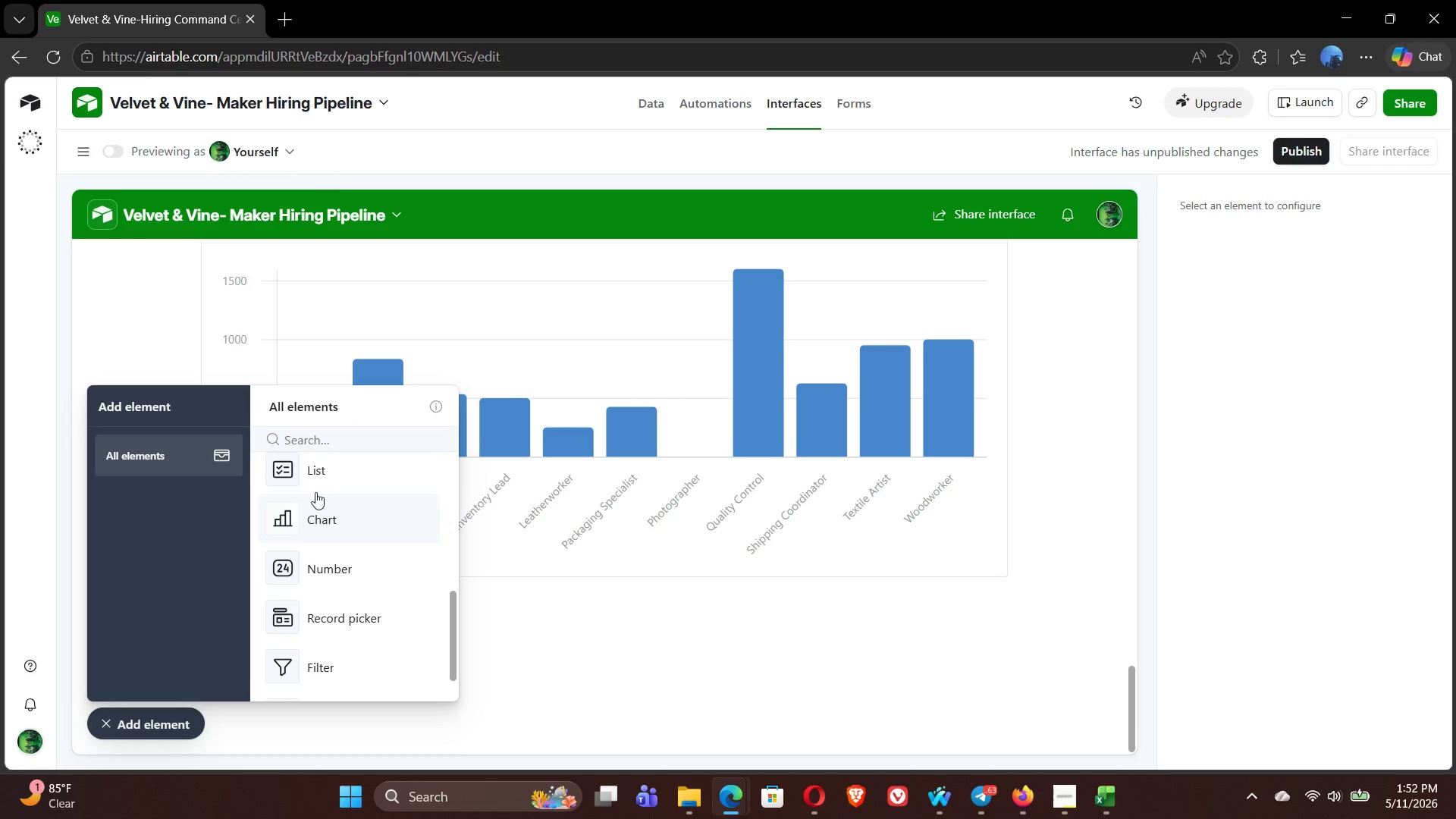 
left_click([331, 488])
 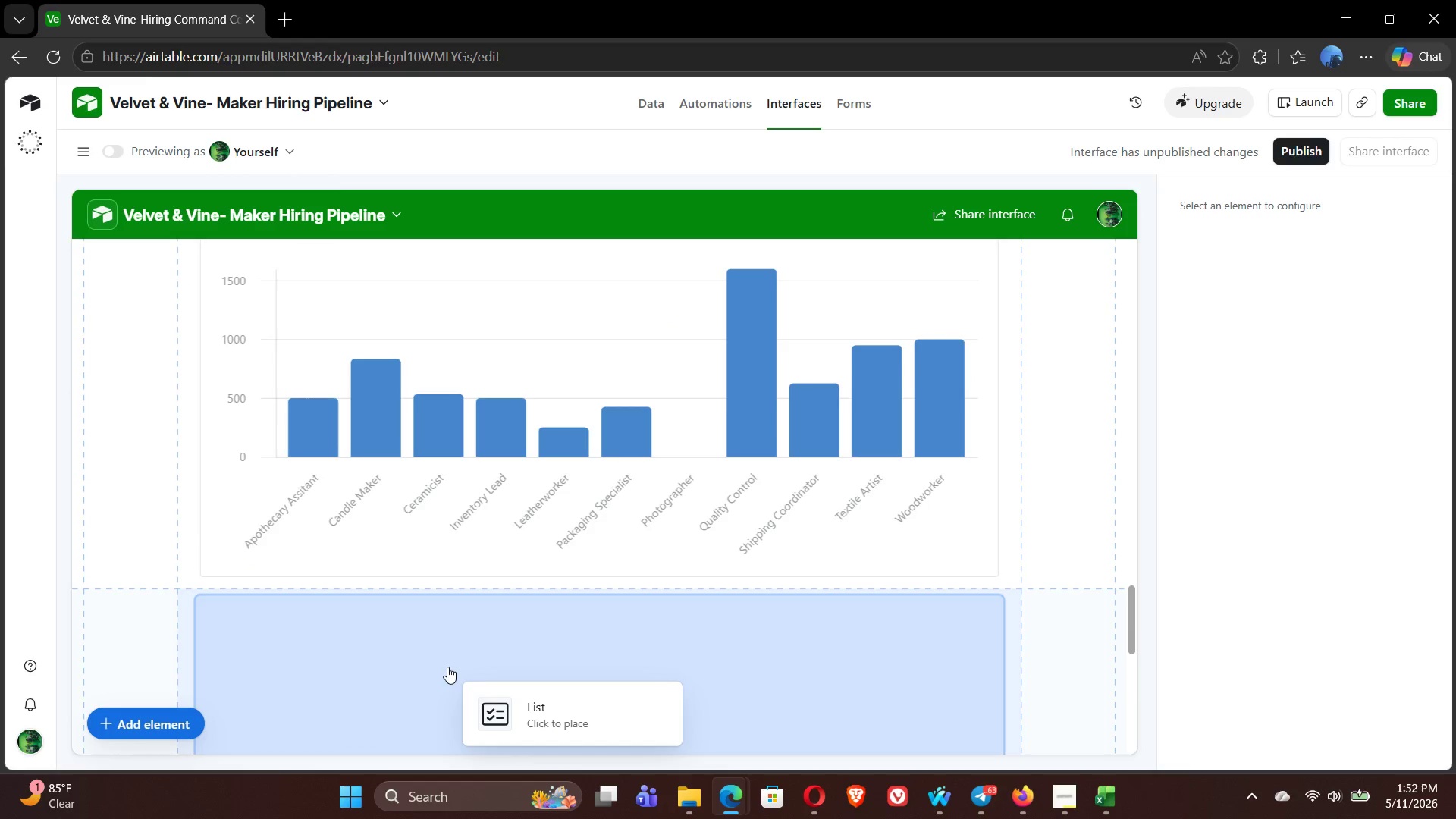 
left_click([307, 671])
 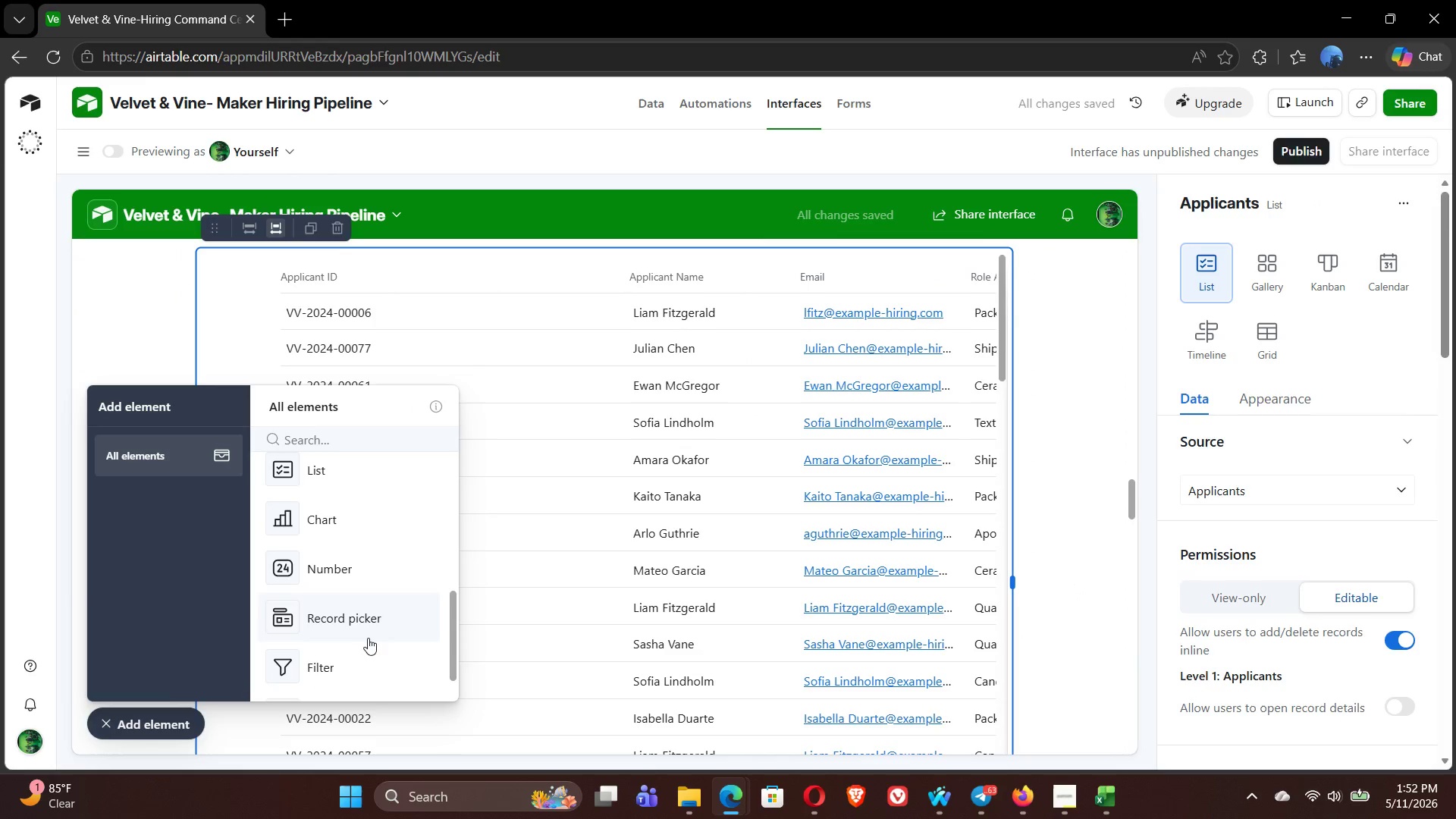 
left_click([105, 726])
 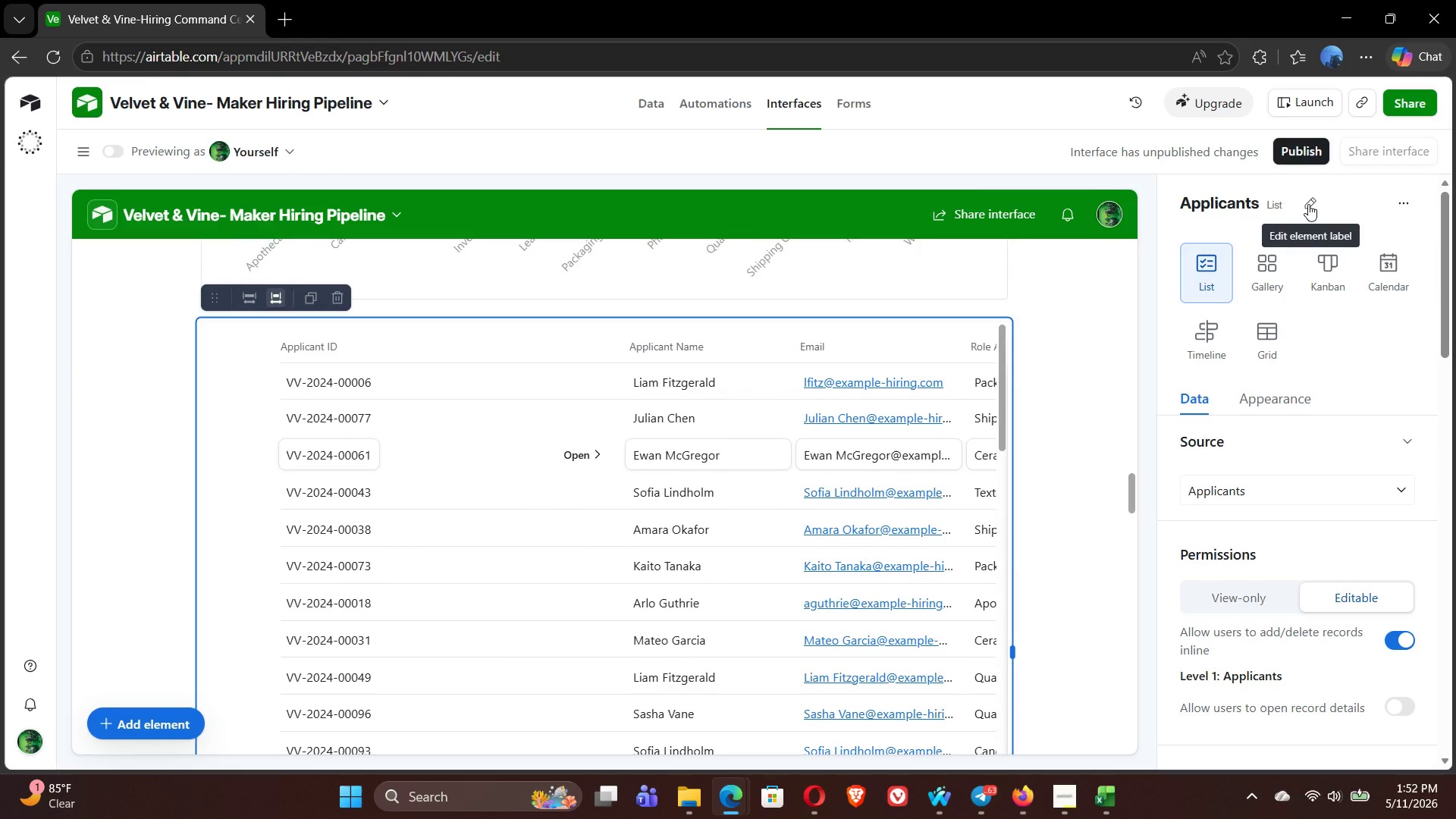 
wait(13.14)
 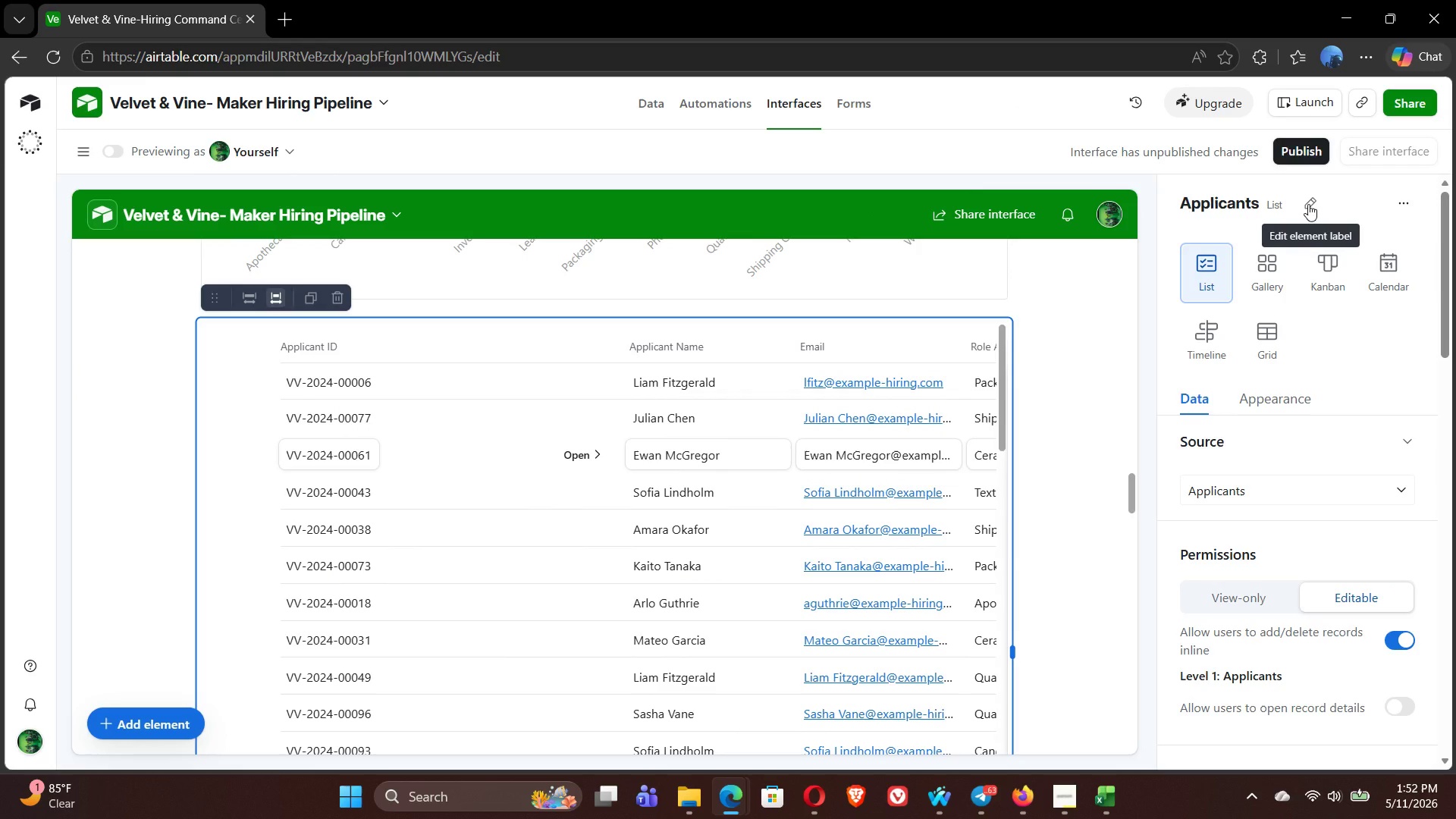 
left_click([1308, 204])
 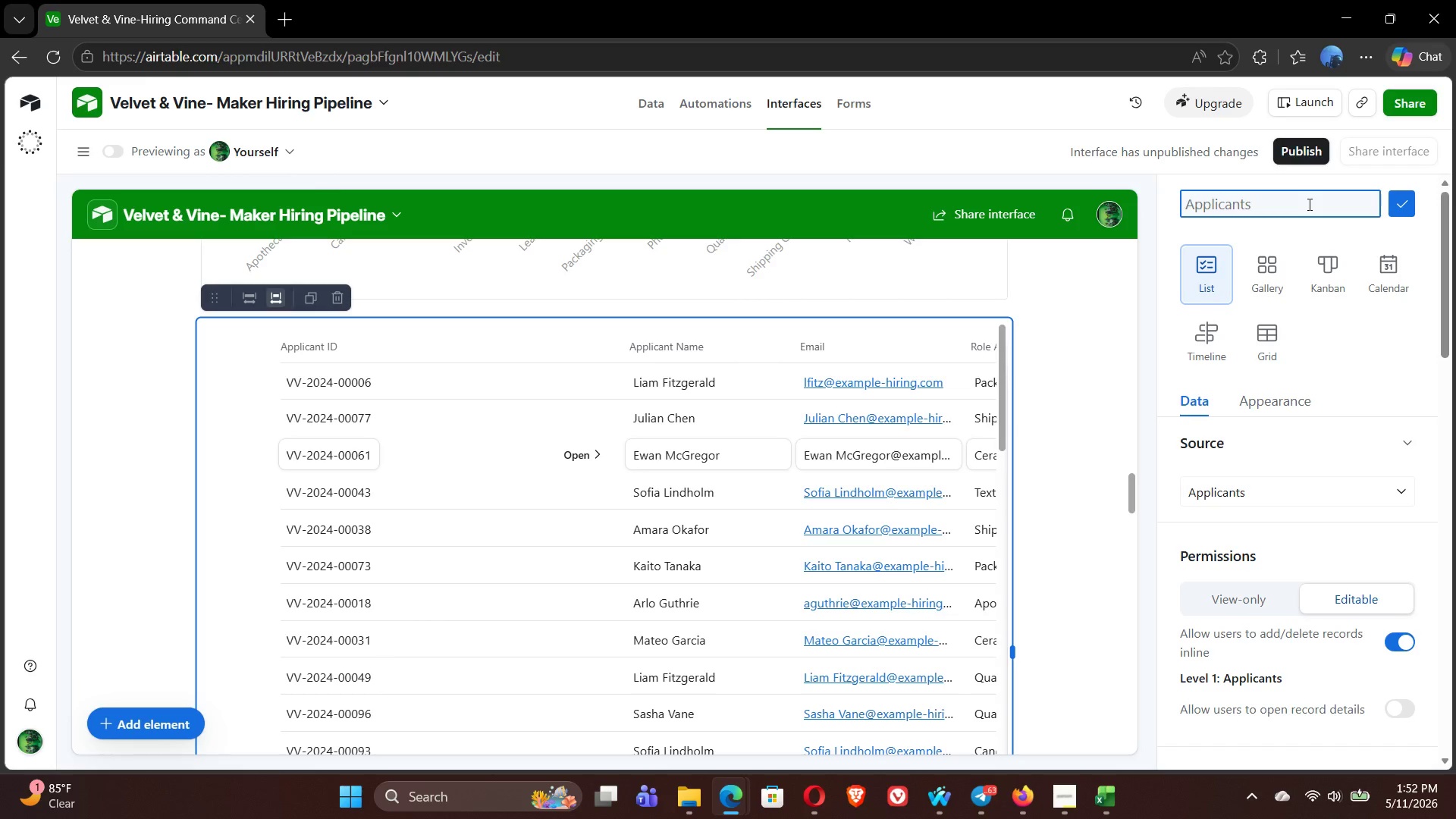 
type(Act Now- Highest Priority Candidate)
 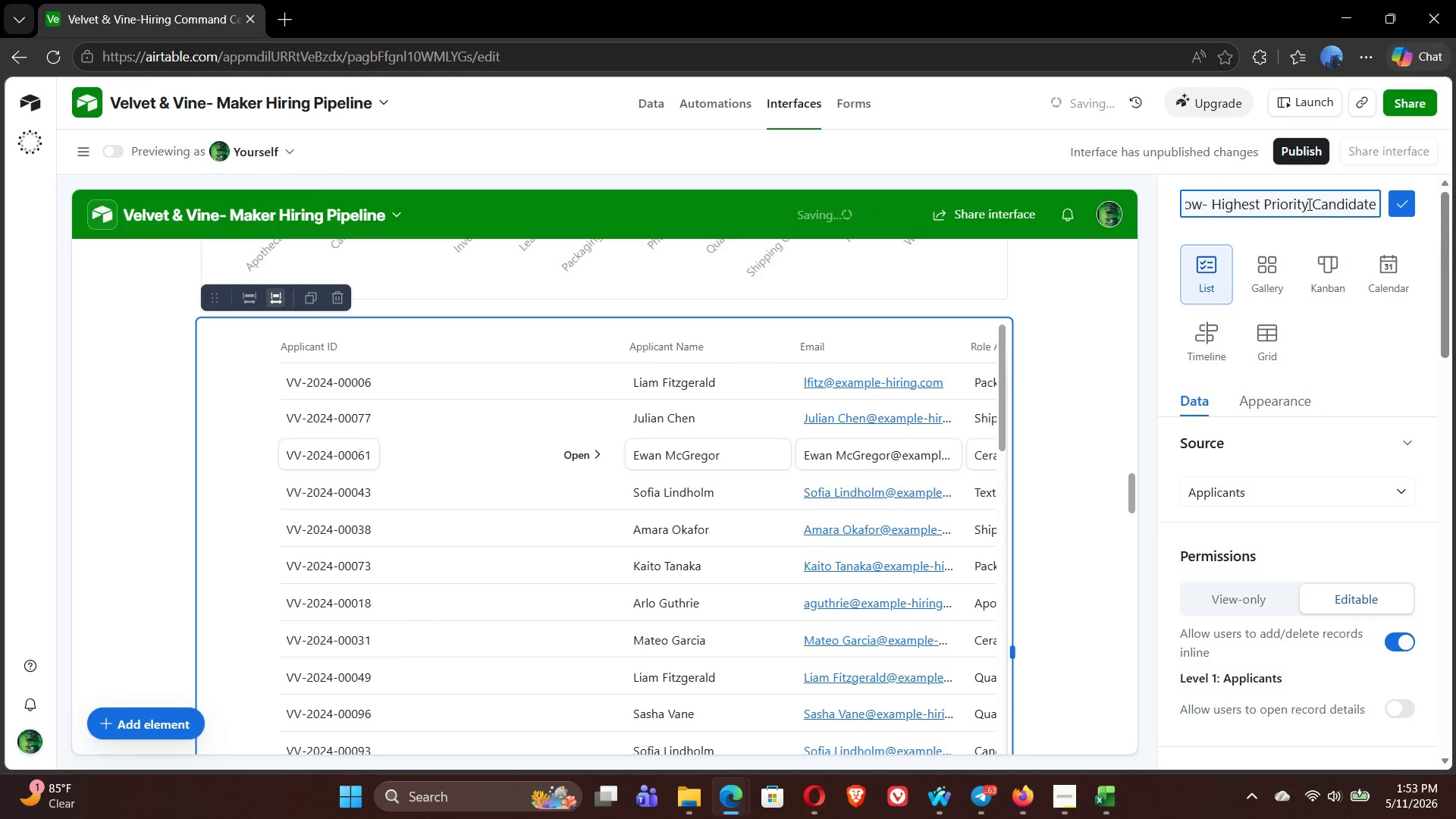 
left_click([1398, 206])
 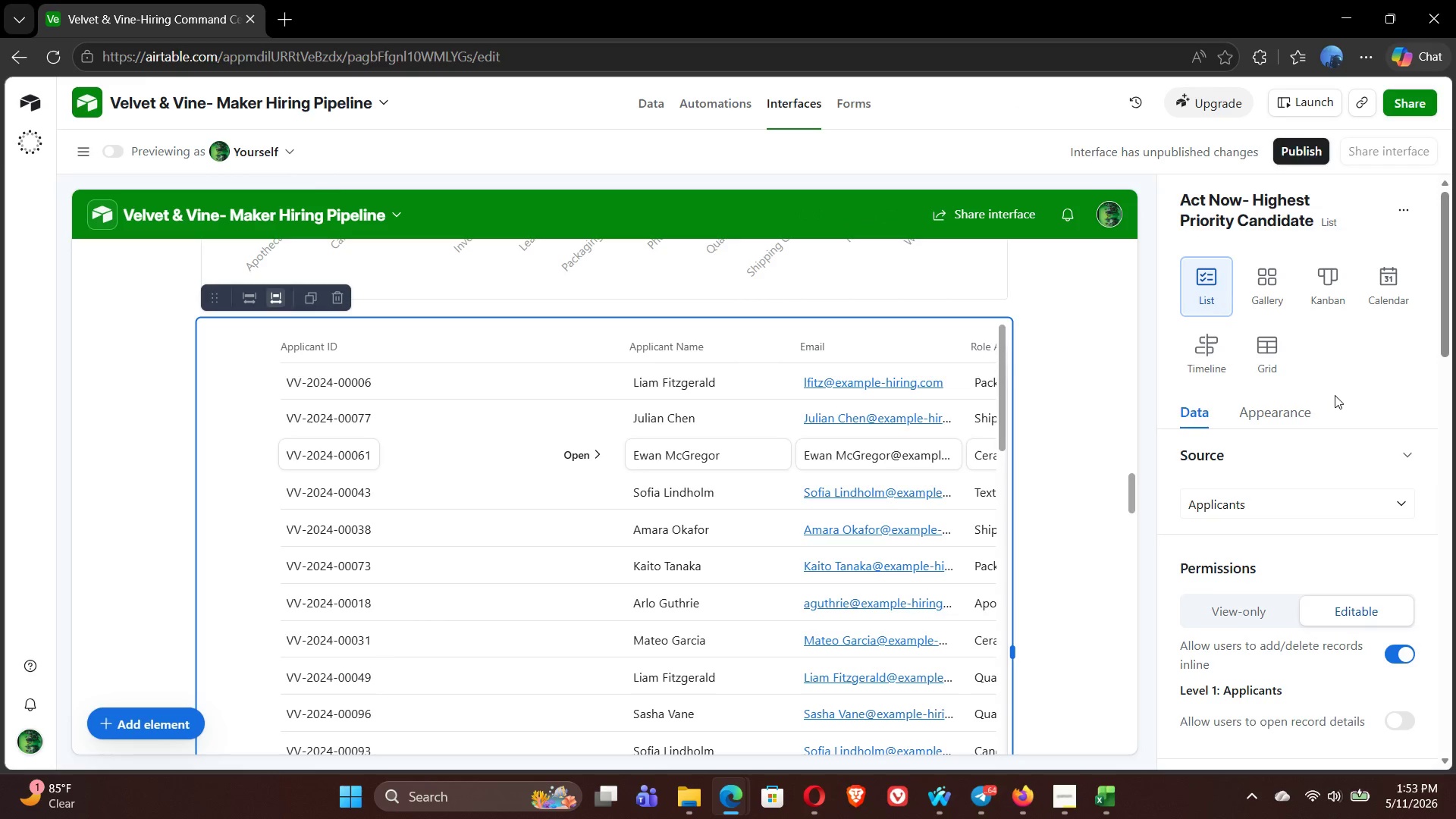 
wait(13.73)
 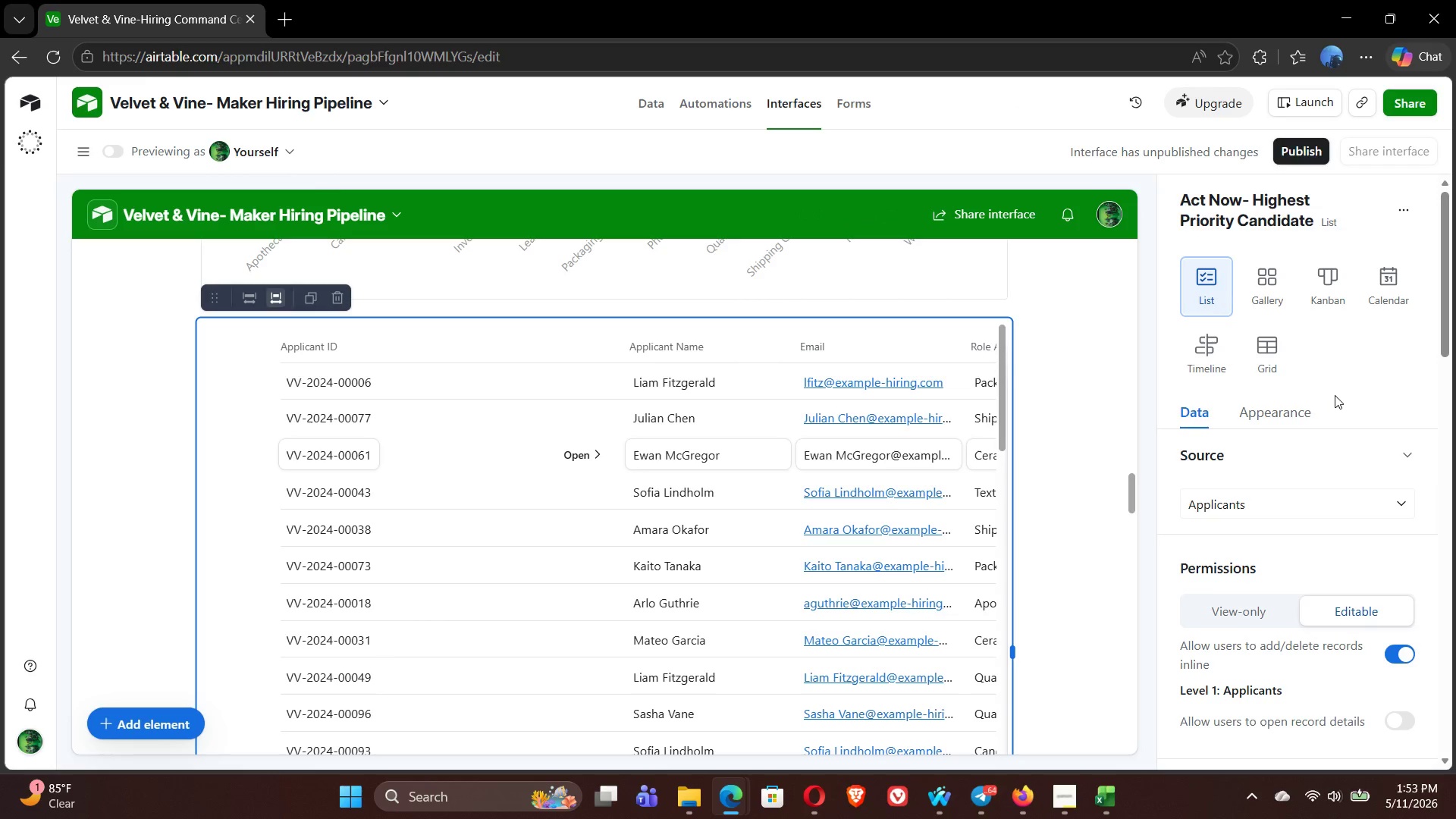 
left_click([1354, 567])
 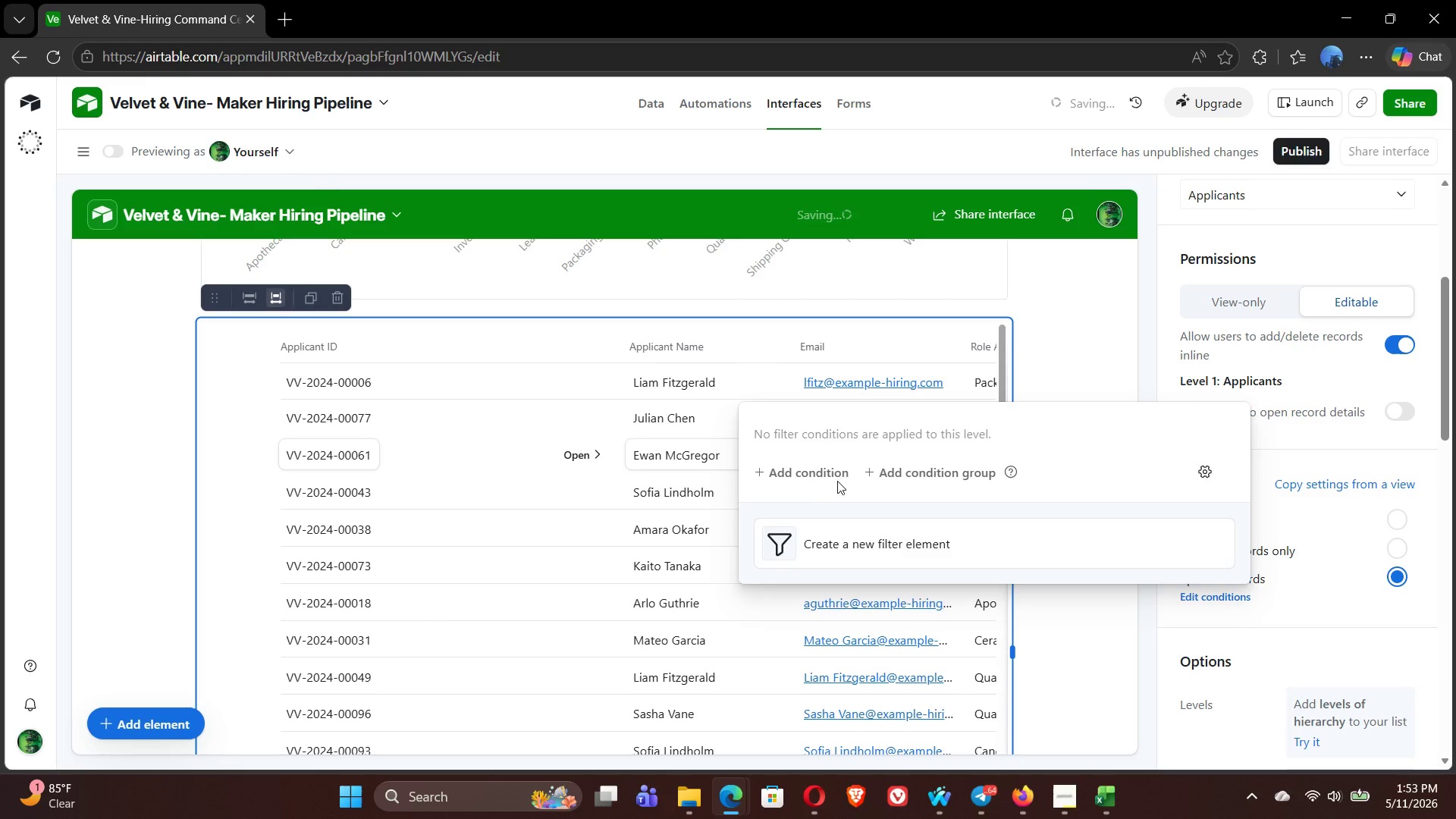 
left_click([806, 476])
 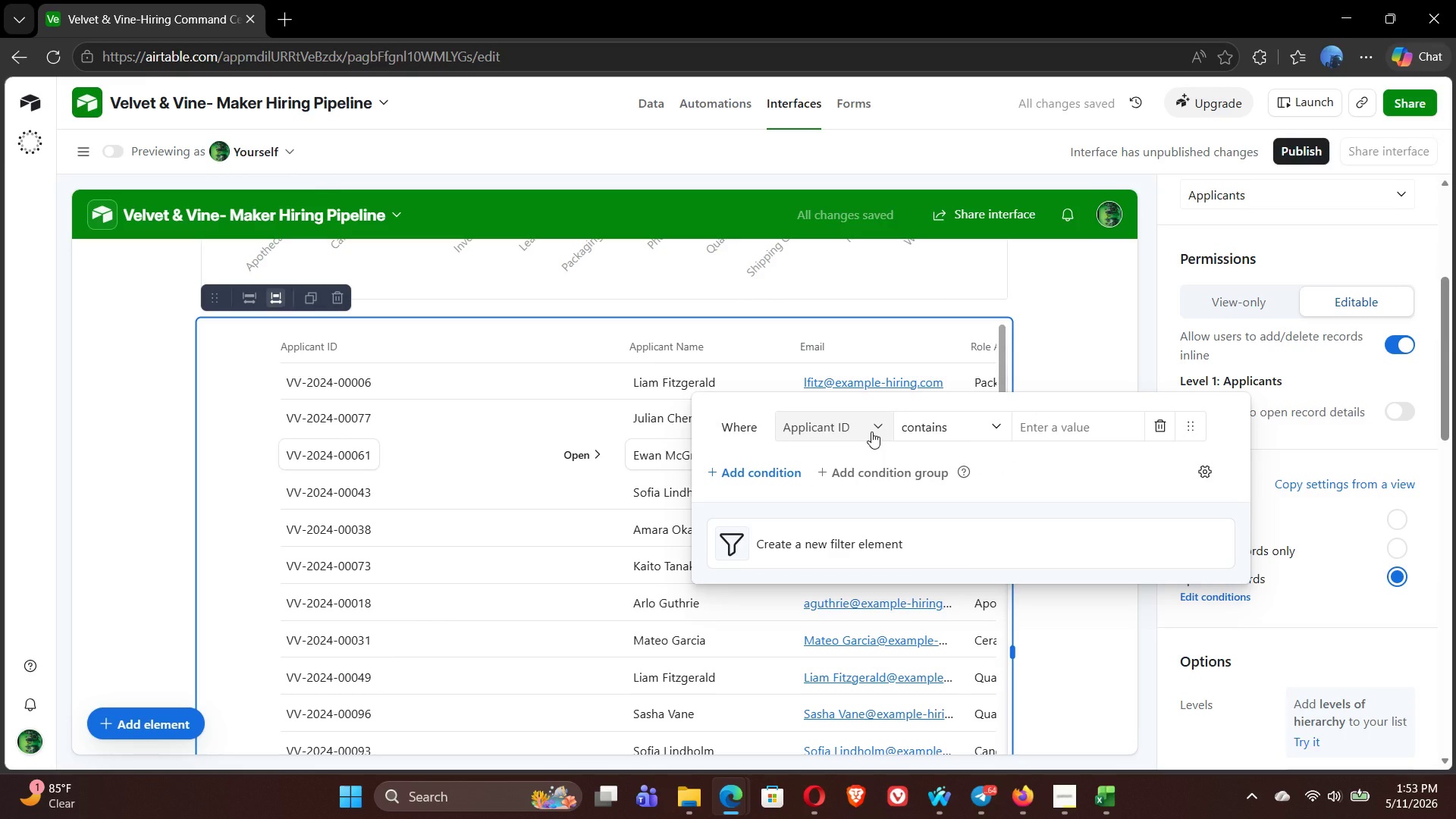 
wait(5.41)
 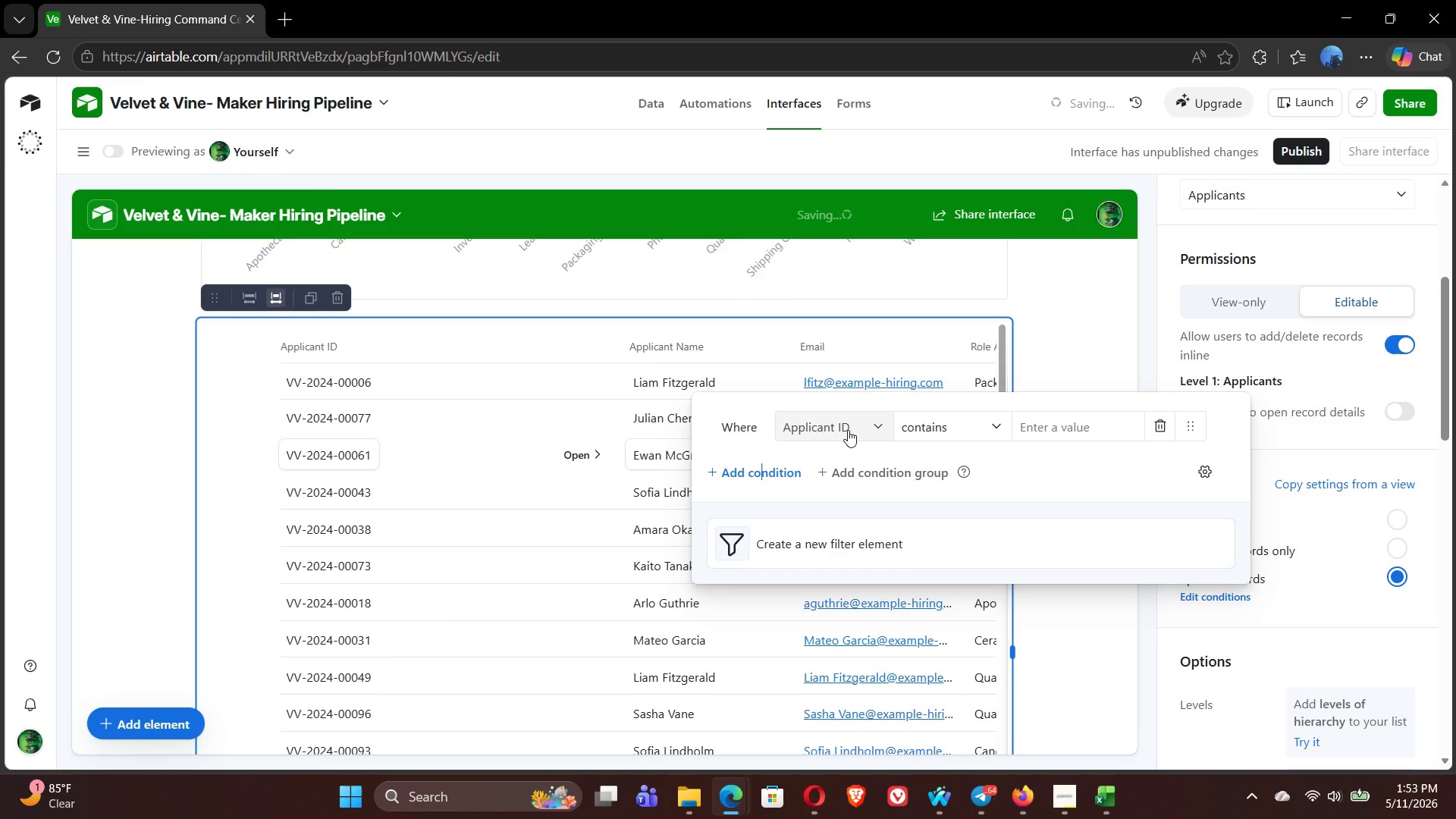 
left_click([871, 431])
 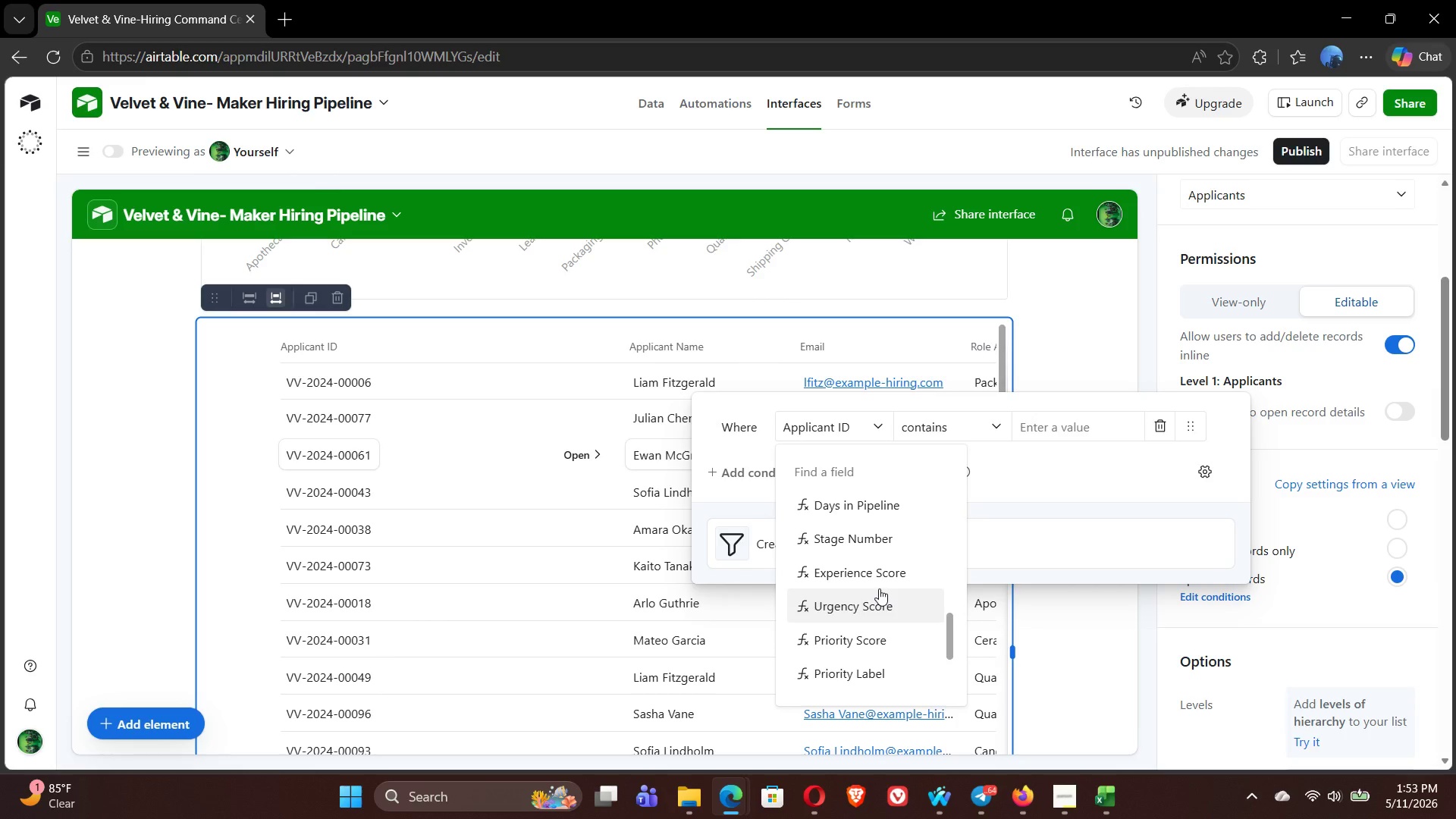 
wait(6.7)
 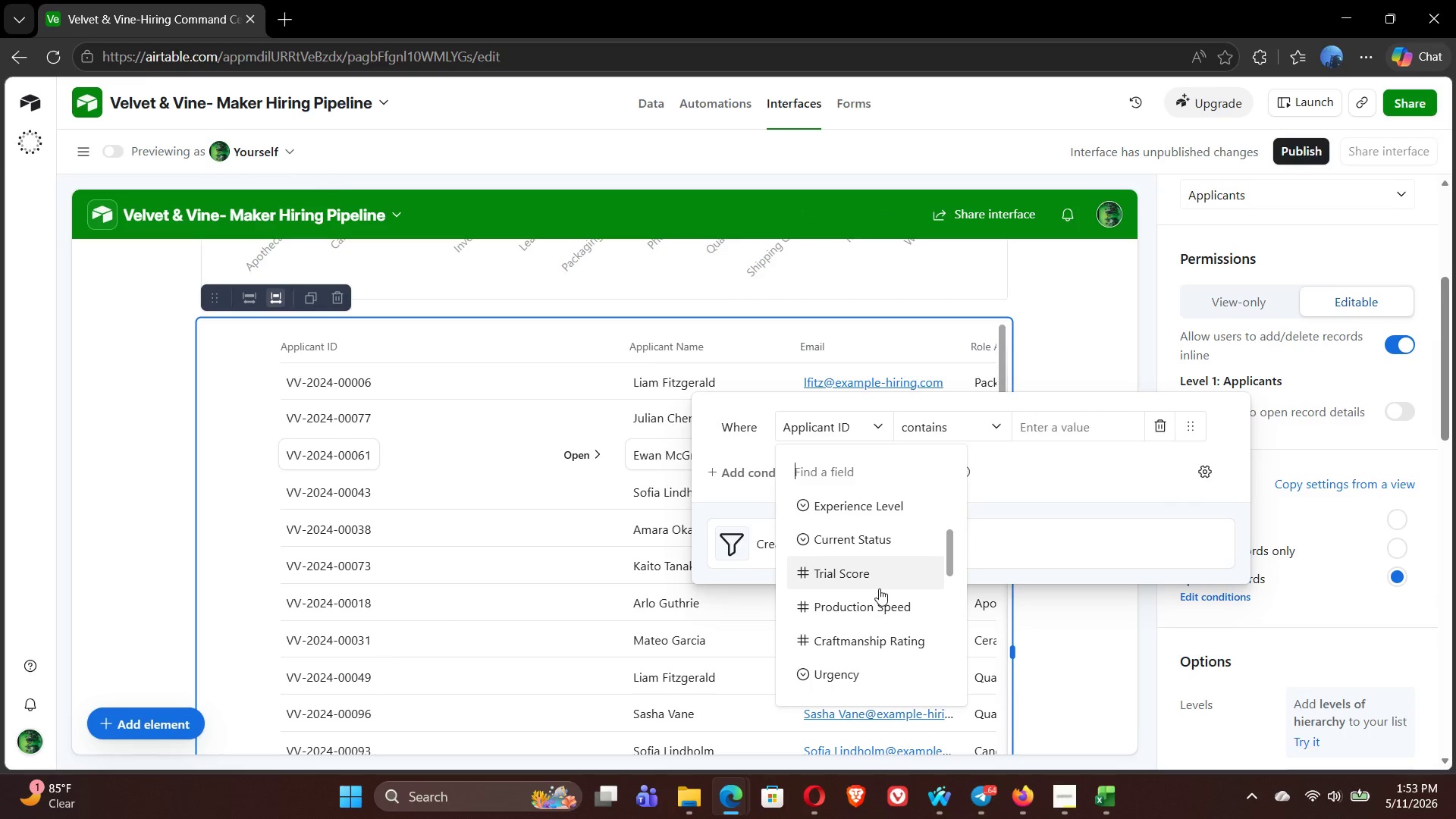 
left_click([851, 589])
 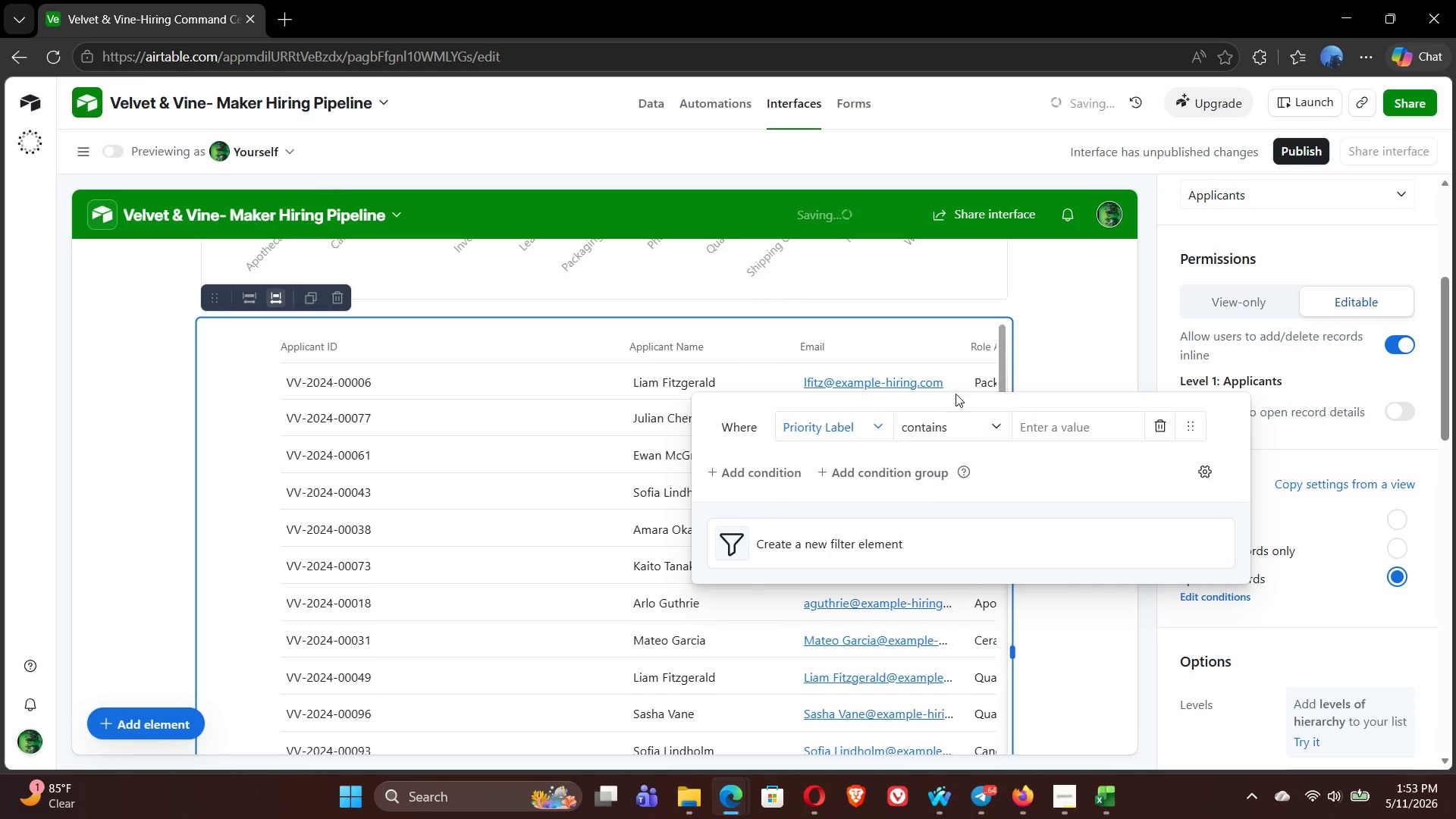 
mouse_move([993, 429])
 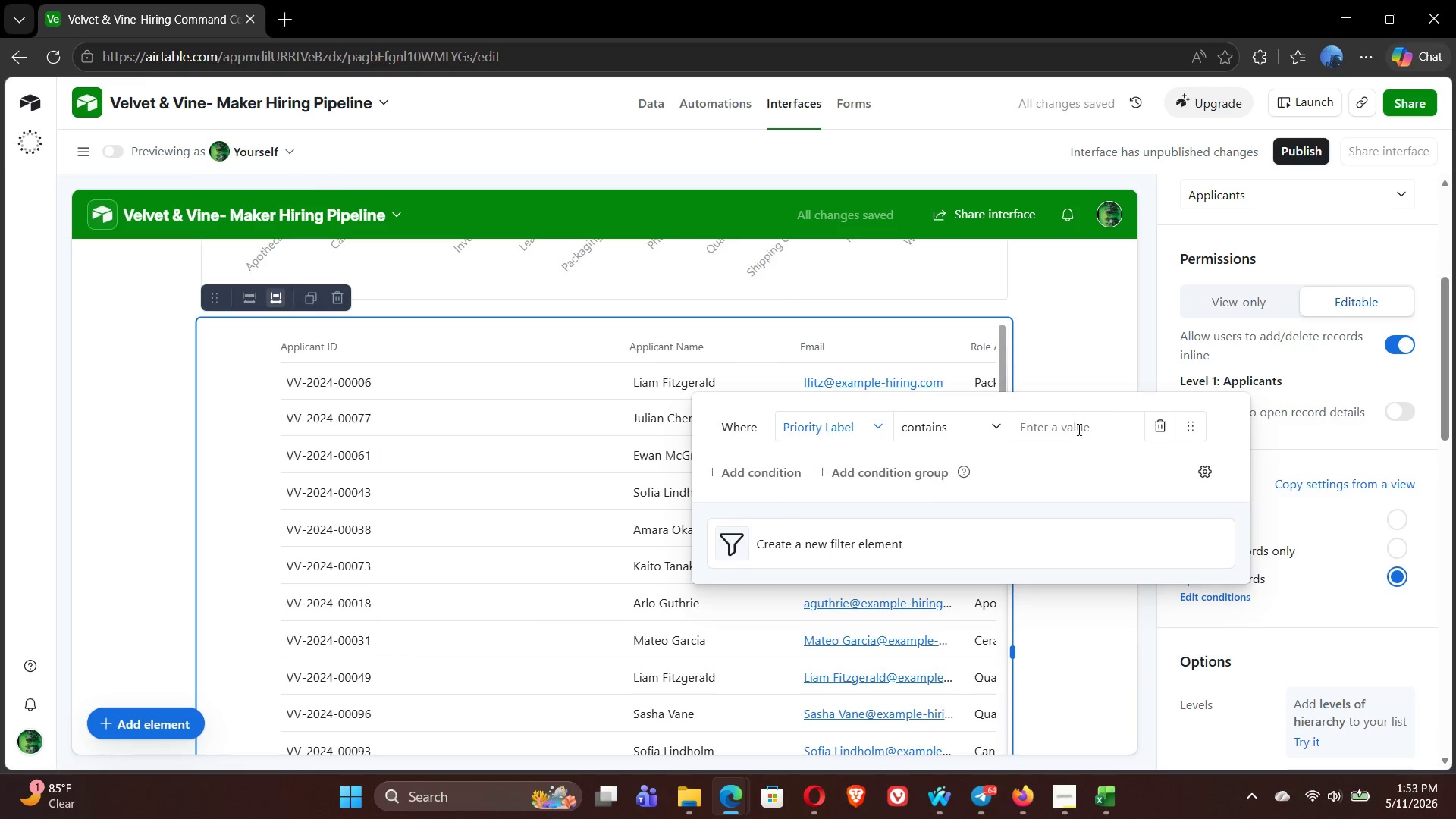 
left_click([1078, 430])
 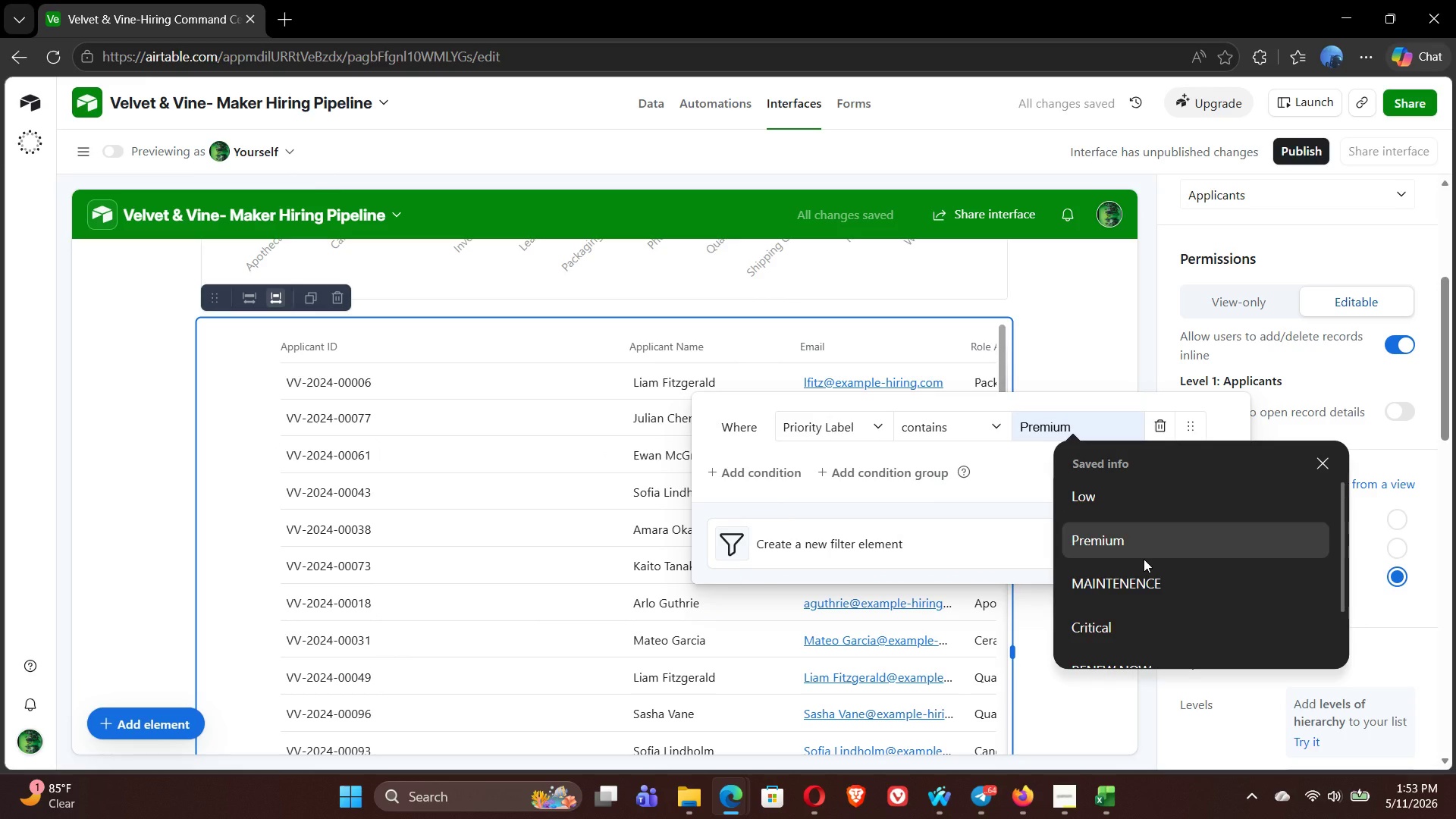 
scroll: coordinate [1144, 559], scroll_direction: down, amount: 4.0
 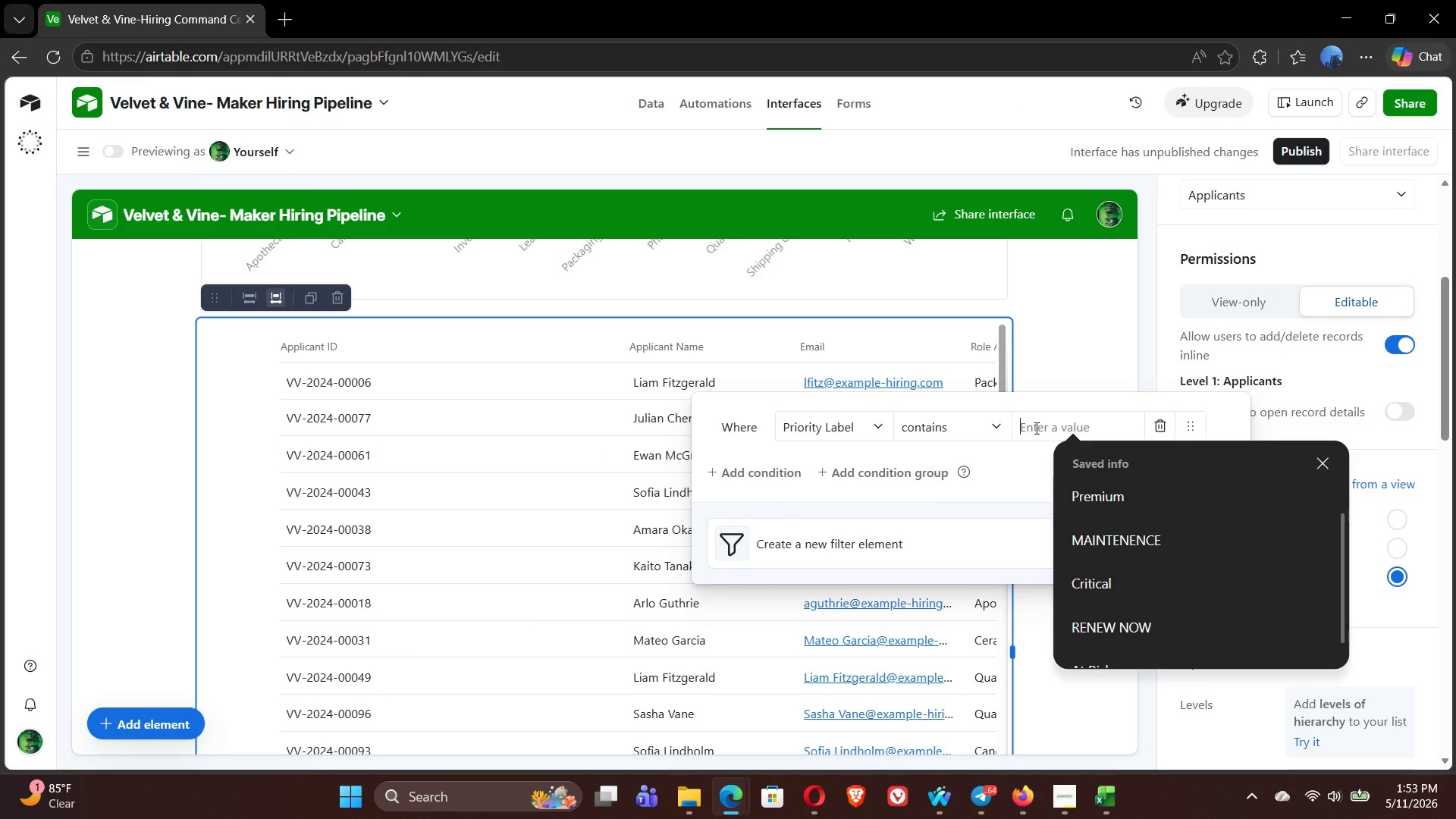 
key(Shift+U)
 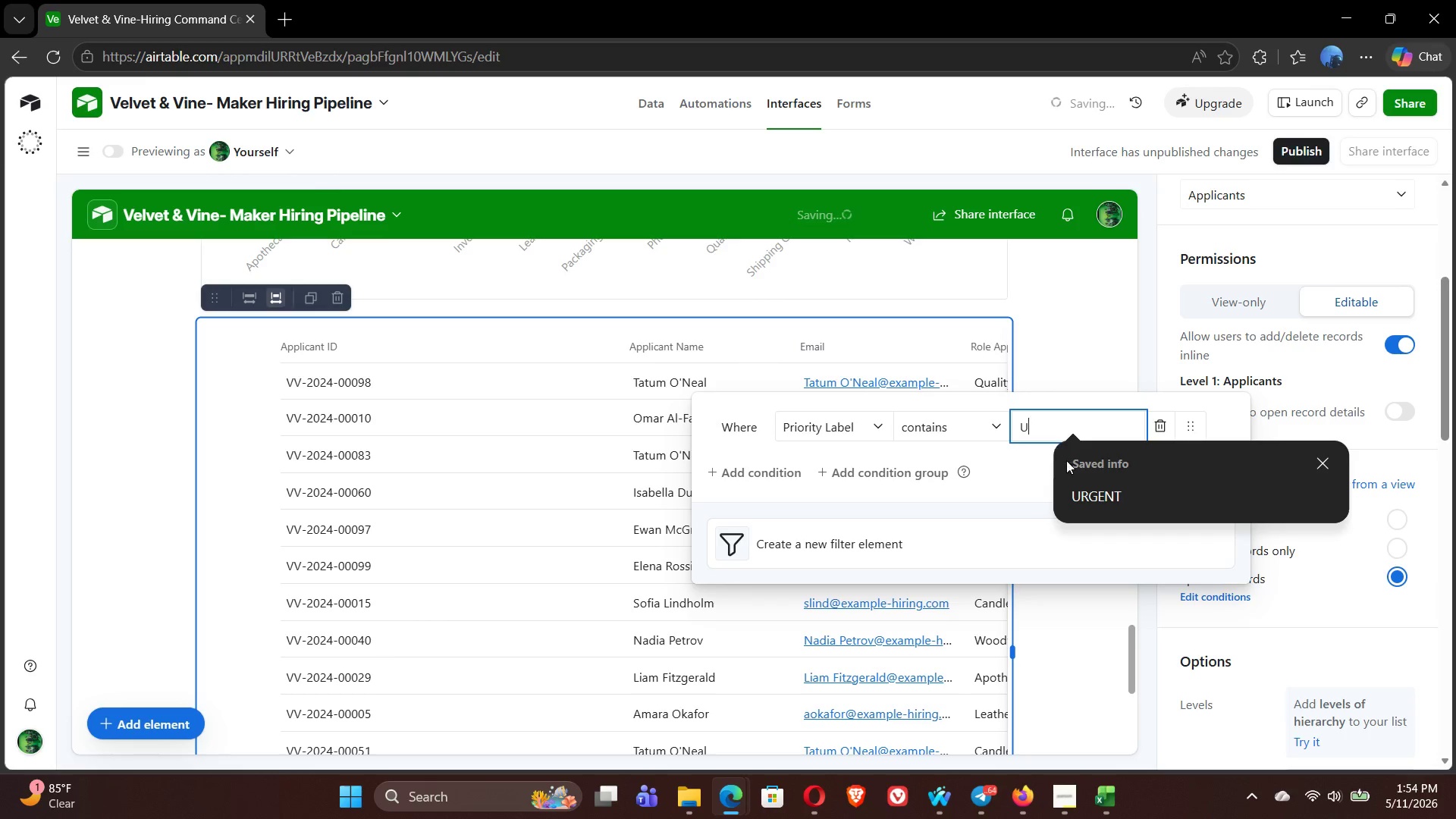 
left_click([1100, 496])
 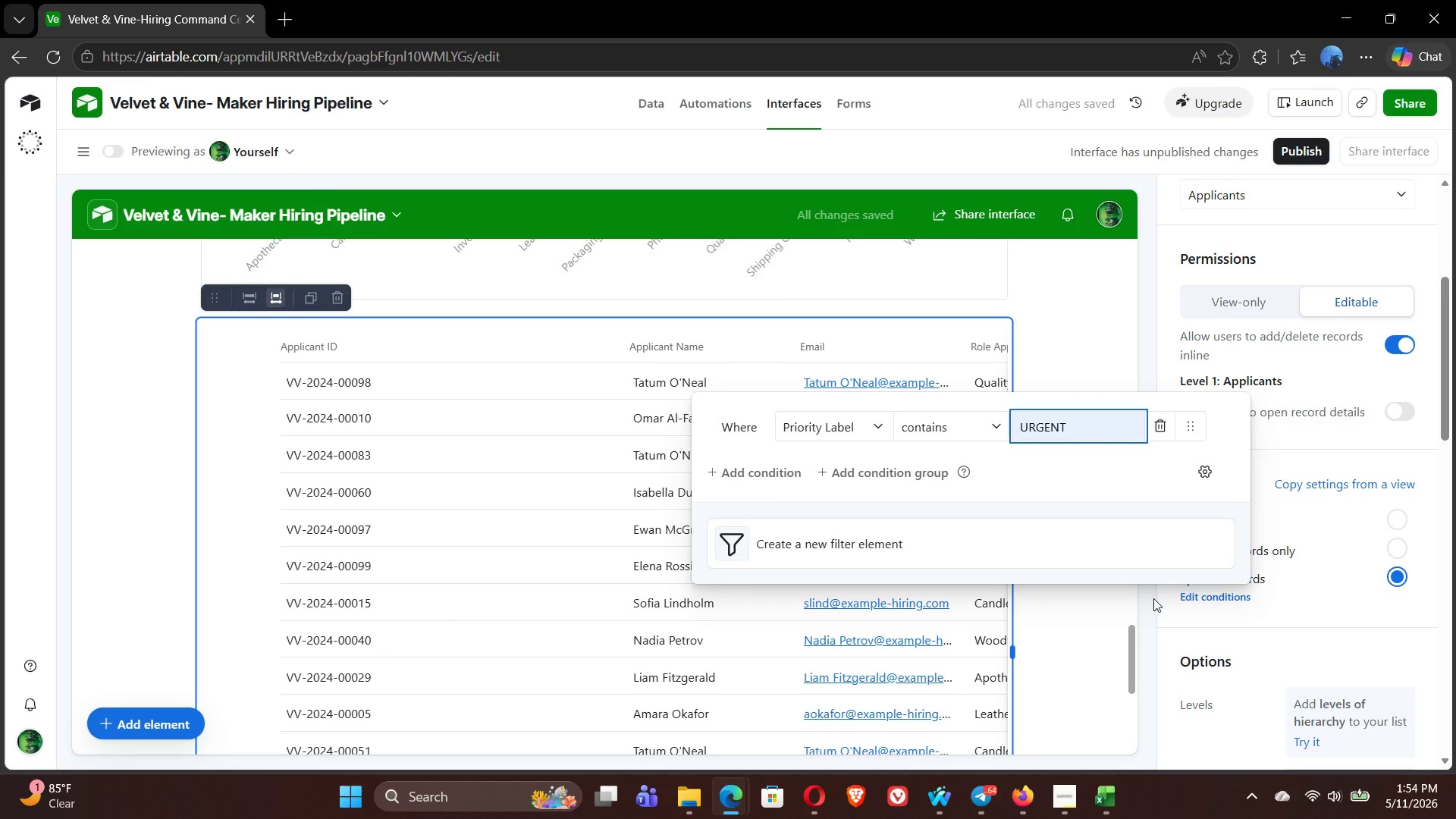 
left_click([1150, 603])
 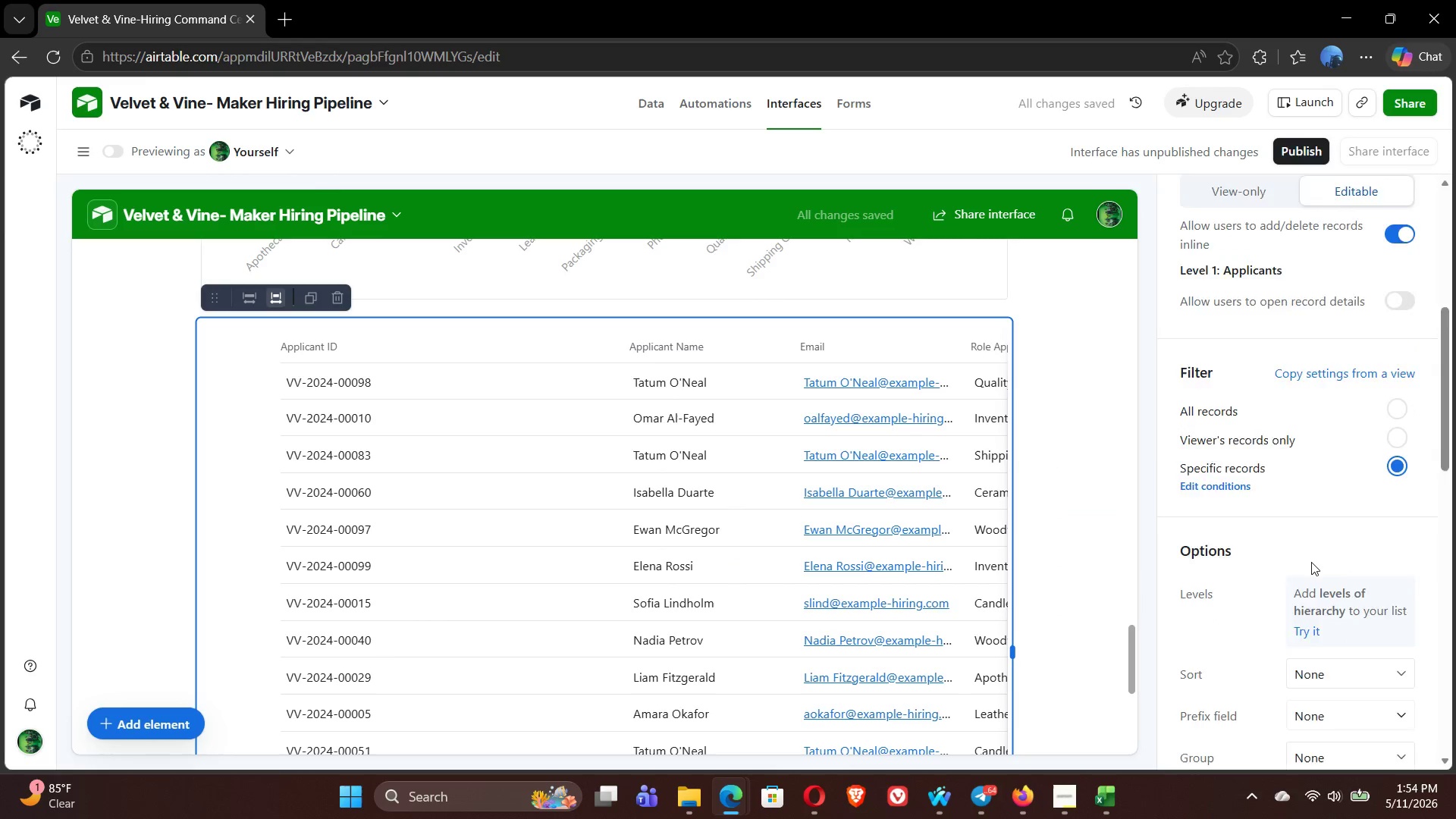 
wait(5.11)
 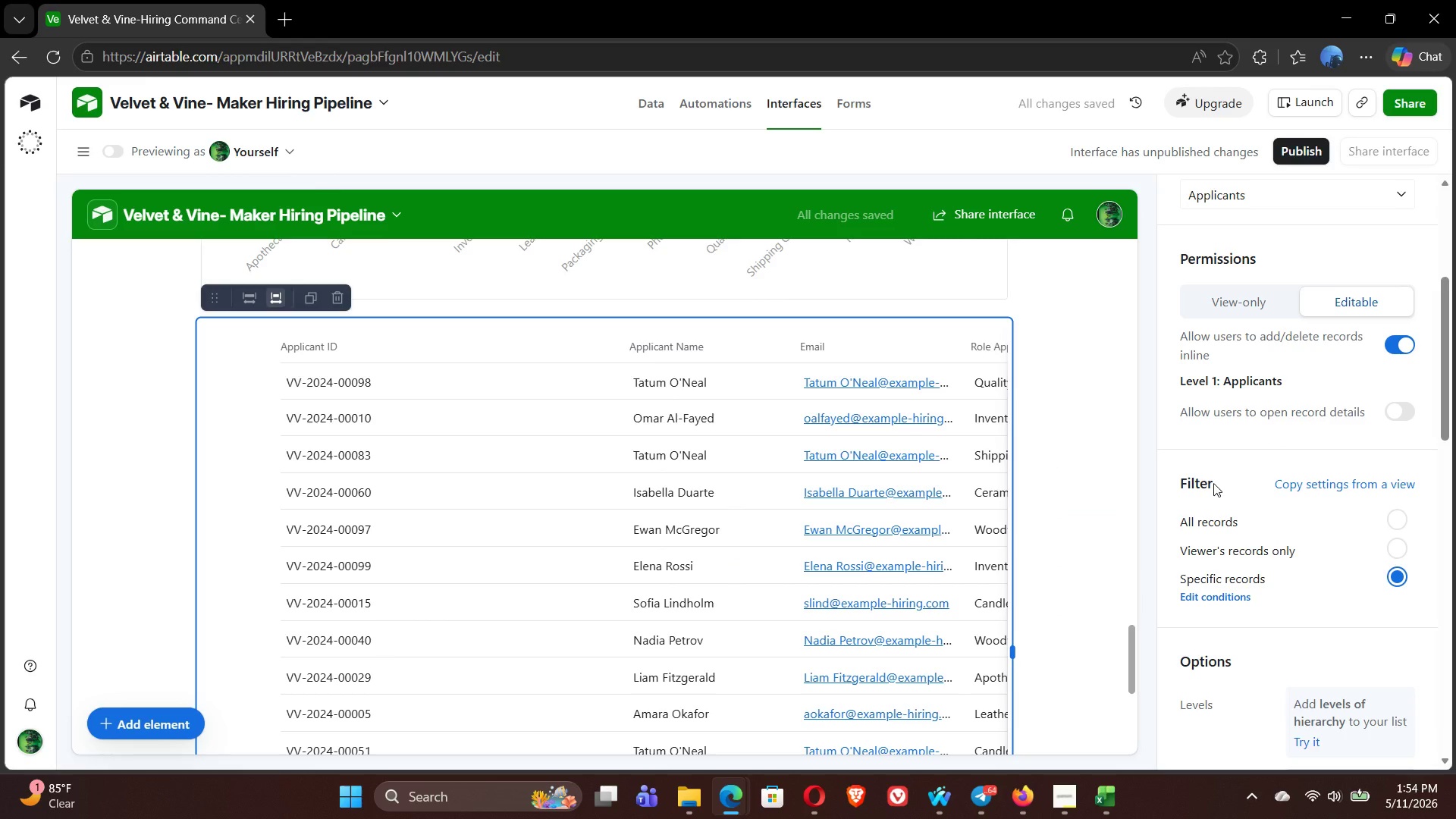 
left_click([1360, 598])
 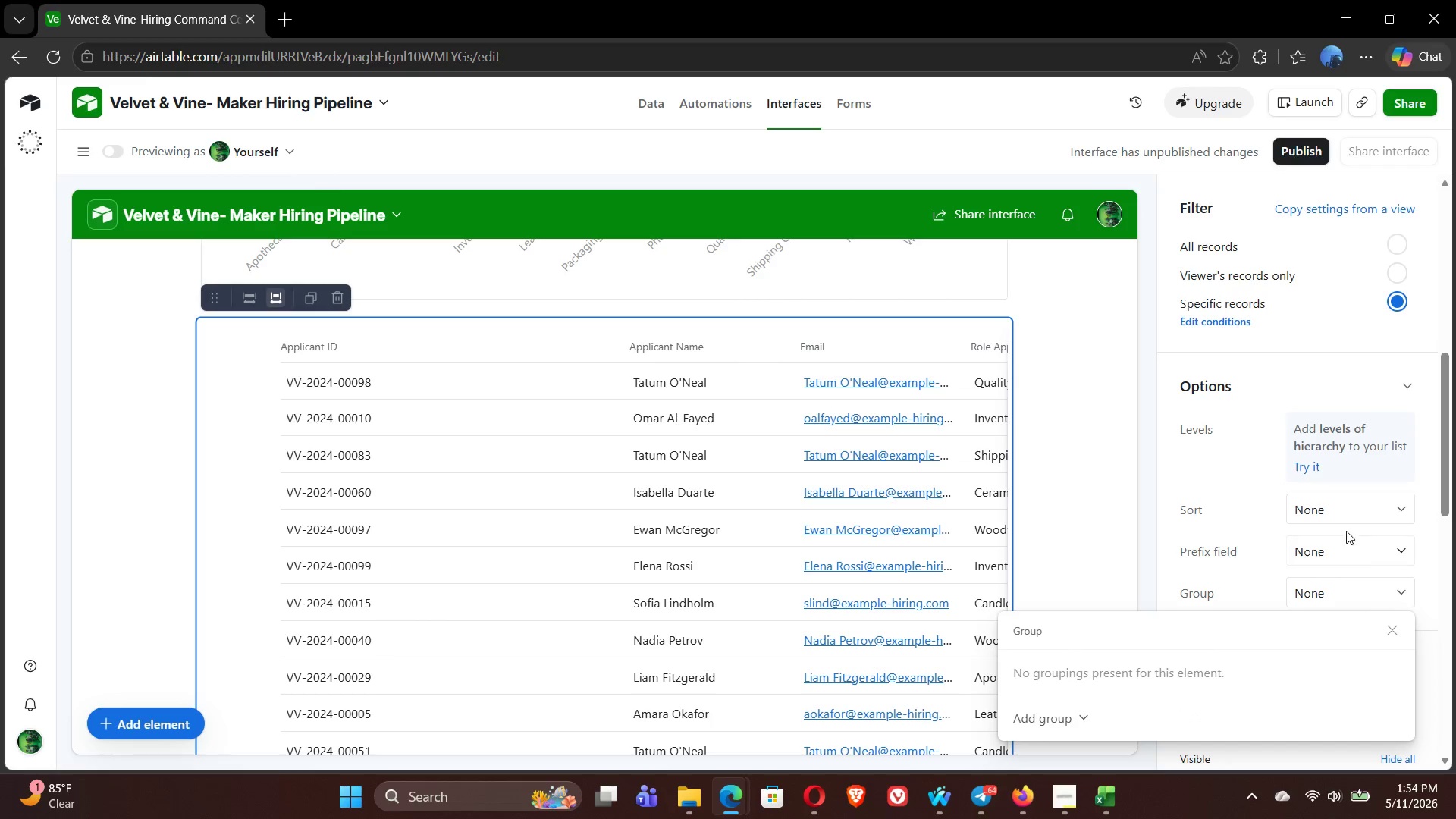 
left_click([1341, 507])
 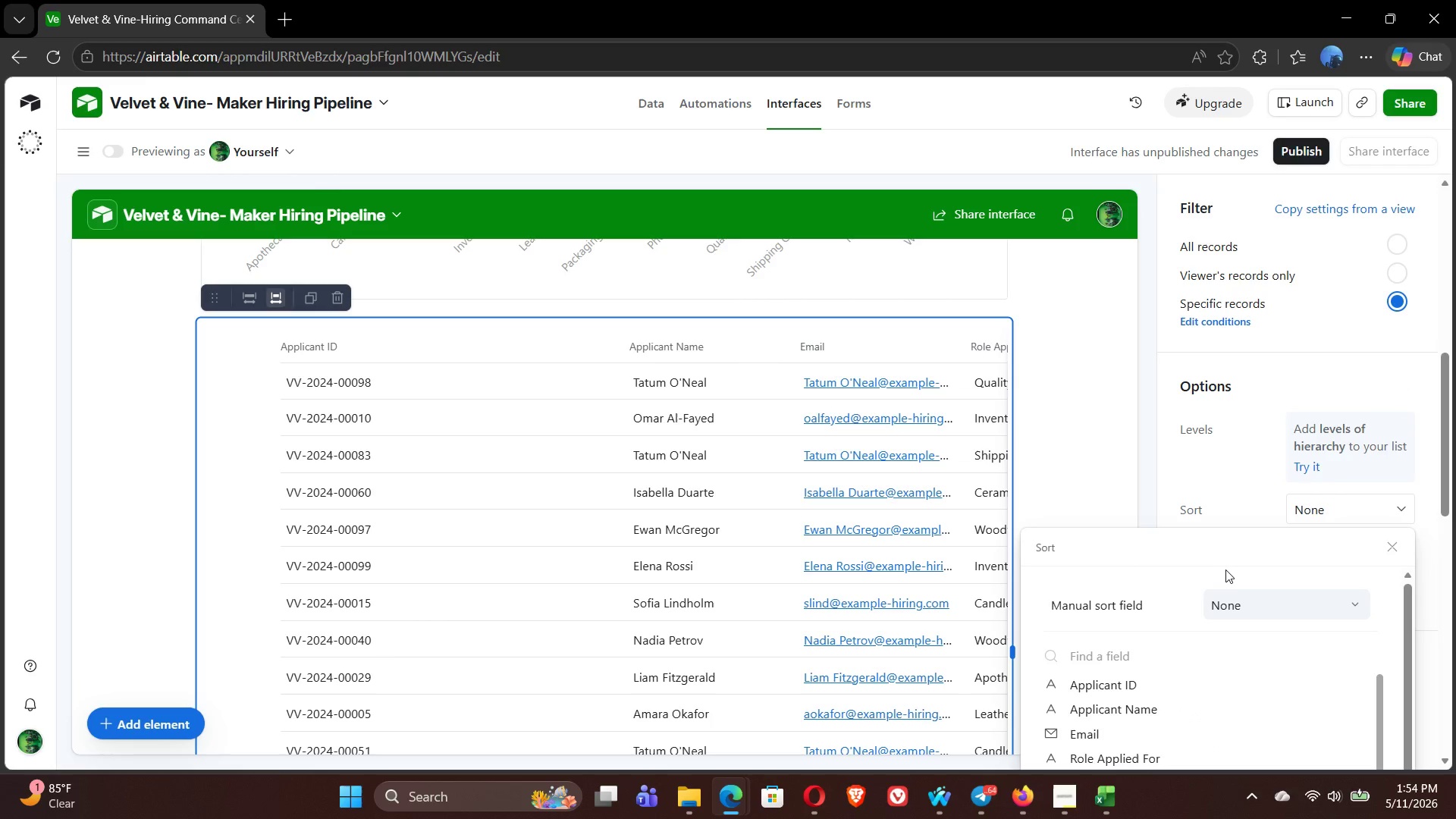 
mouse_move([1213, 620])
 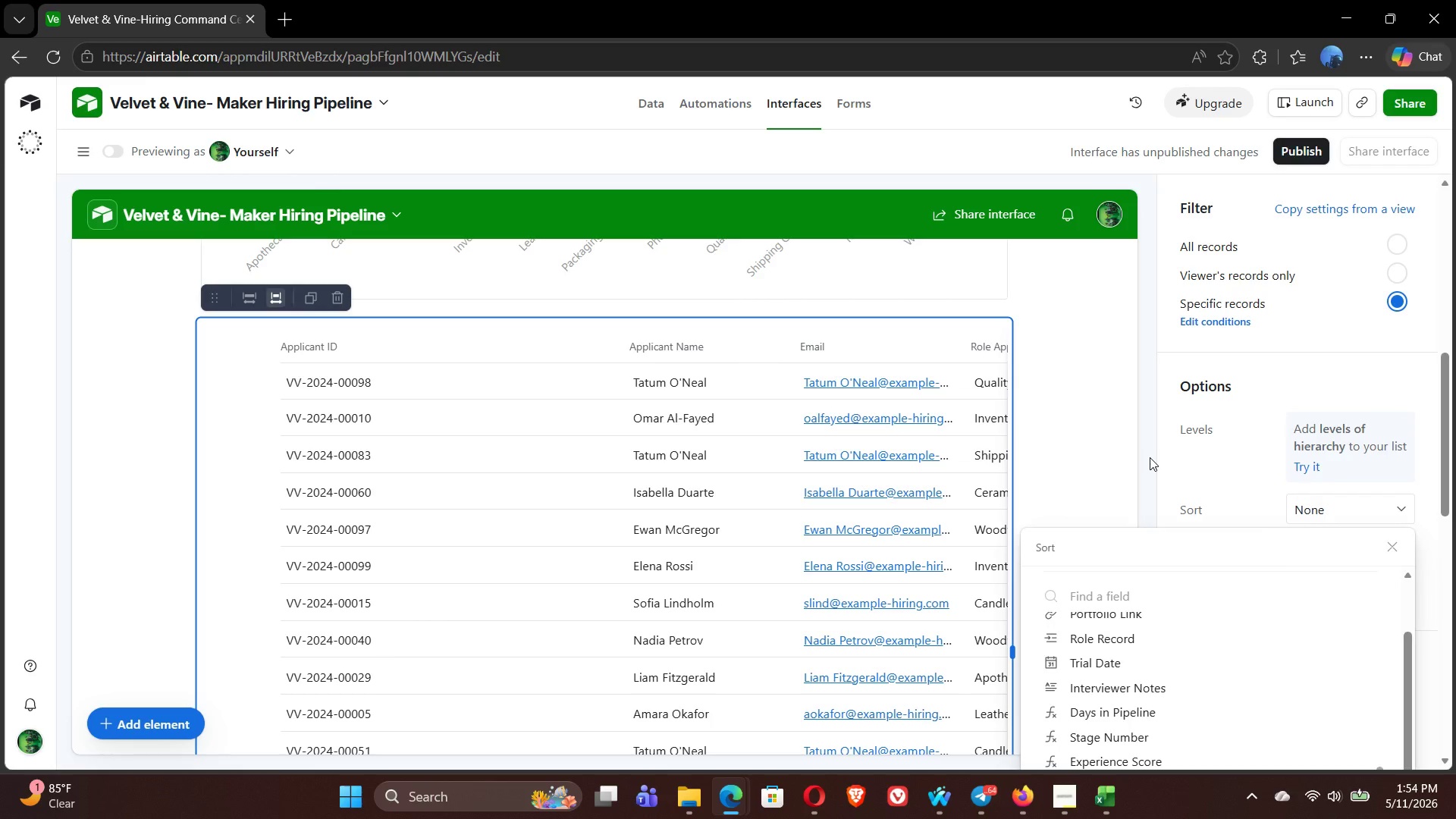 
left_click([1150, 457])
 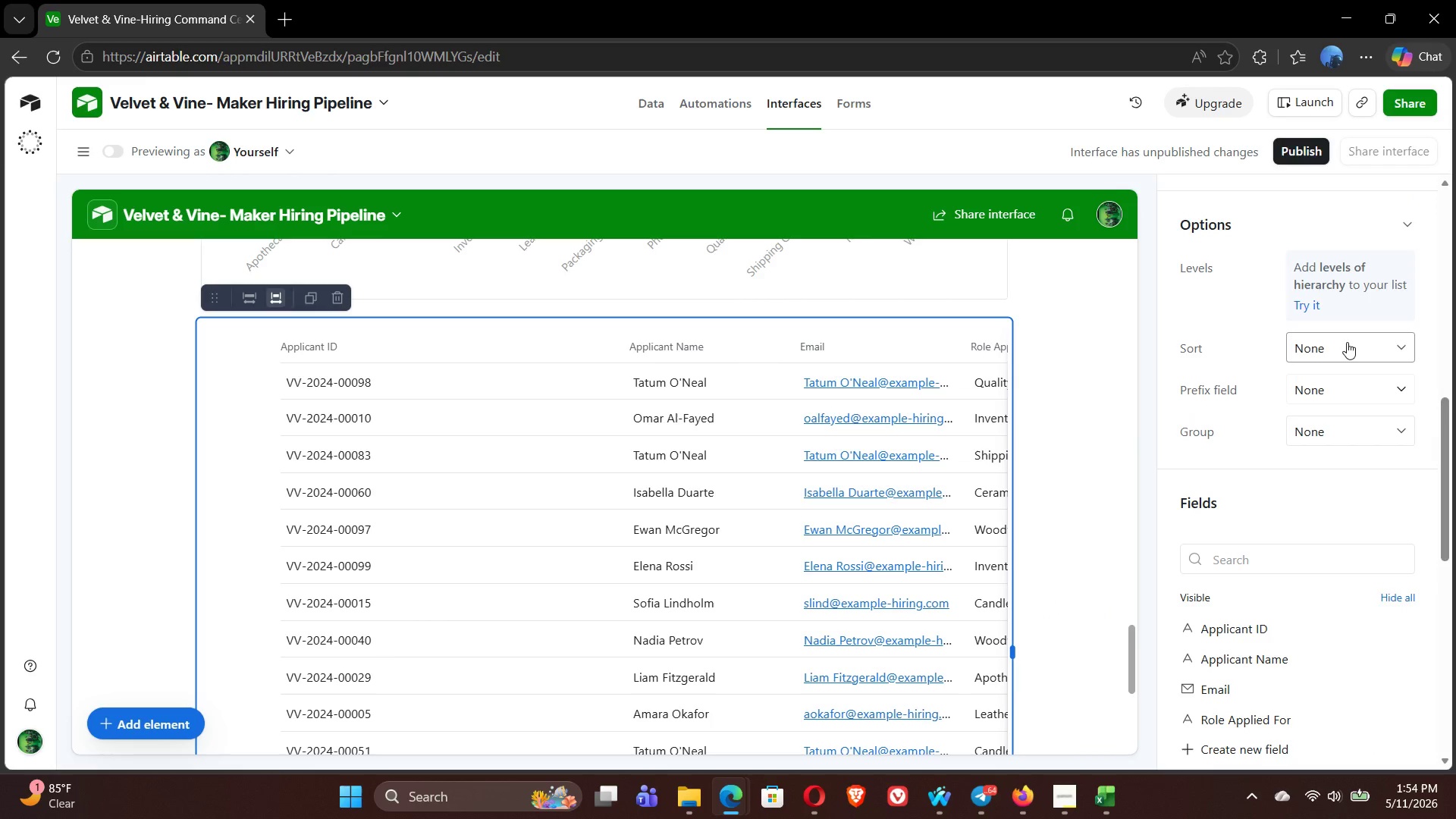 
left_click([1350, 343])
 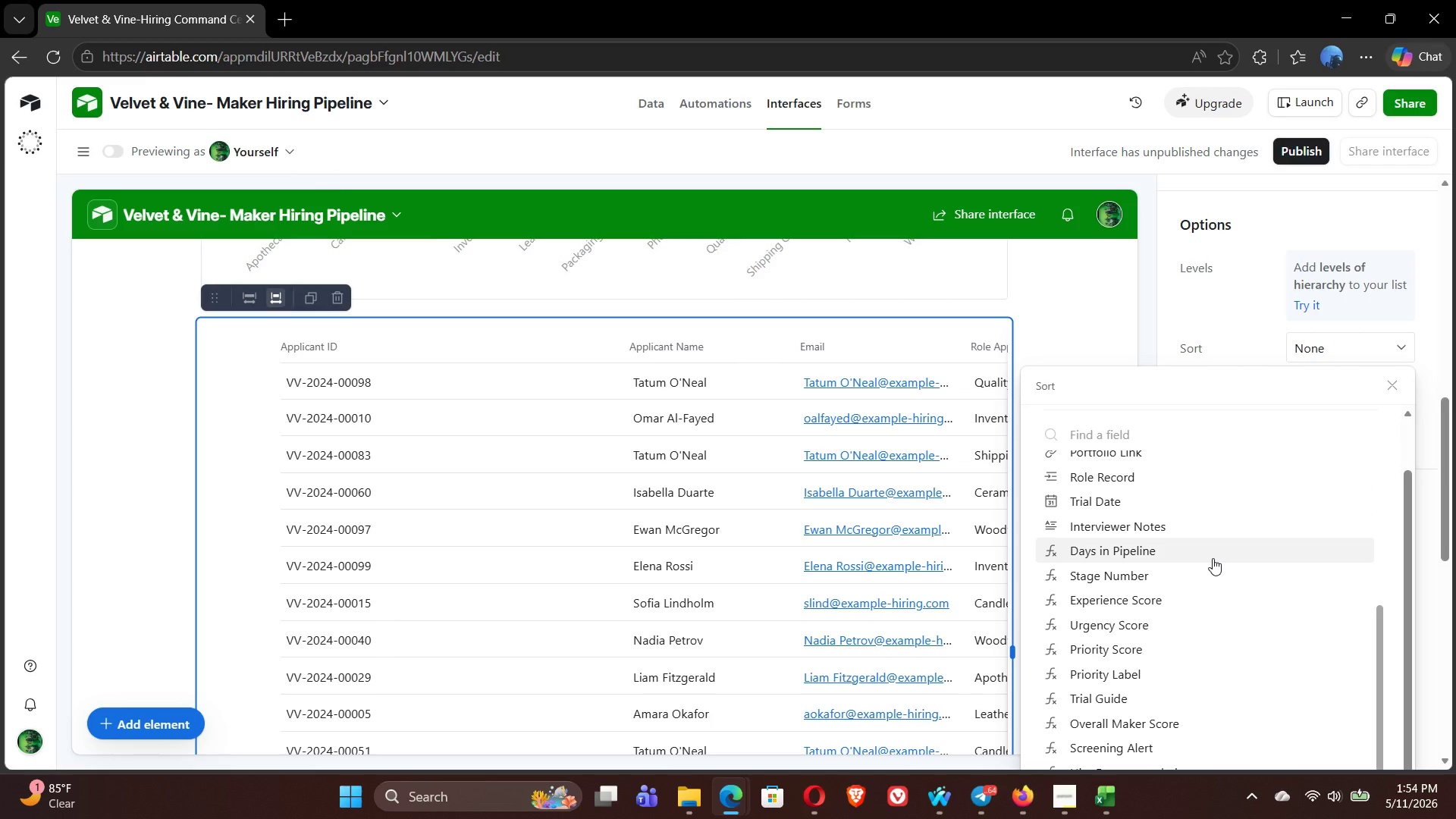 
wait(17.98)
 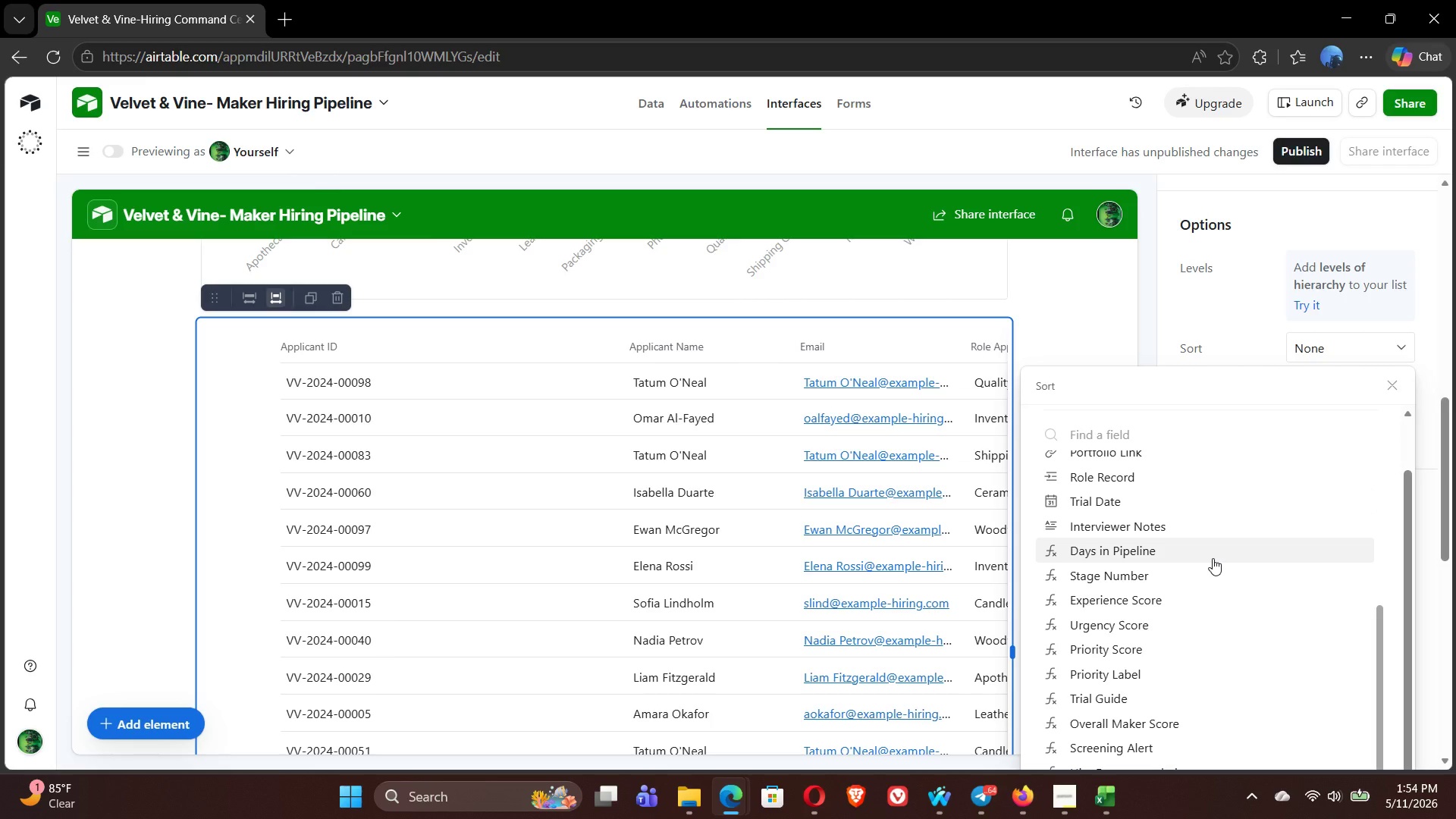 
left_click([1125, 648])
 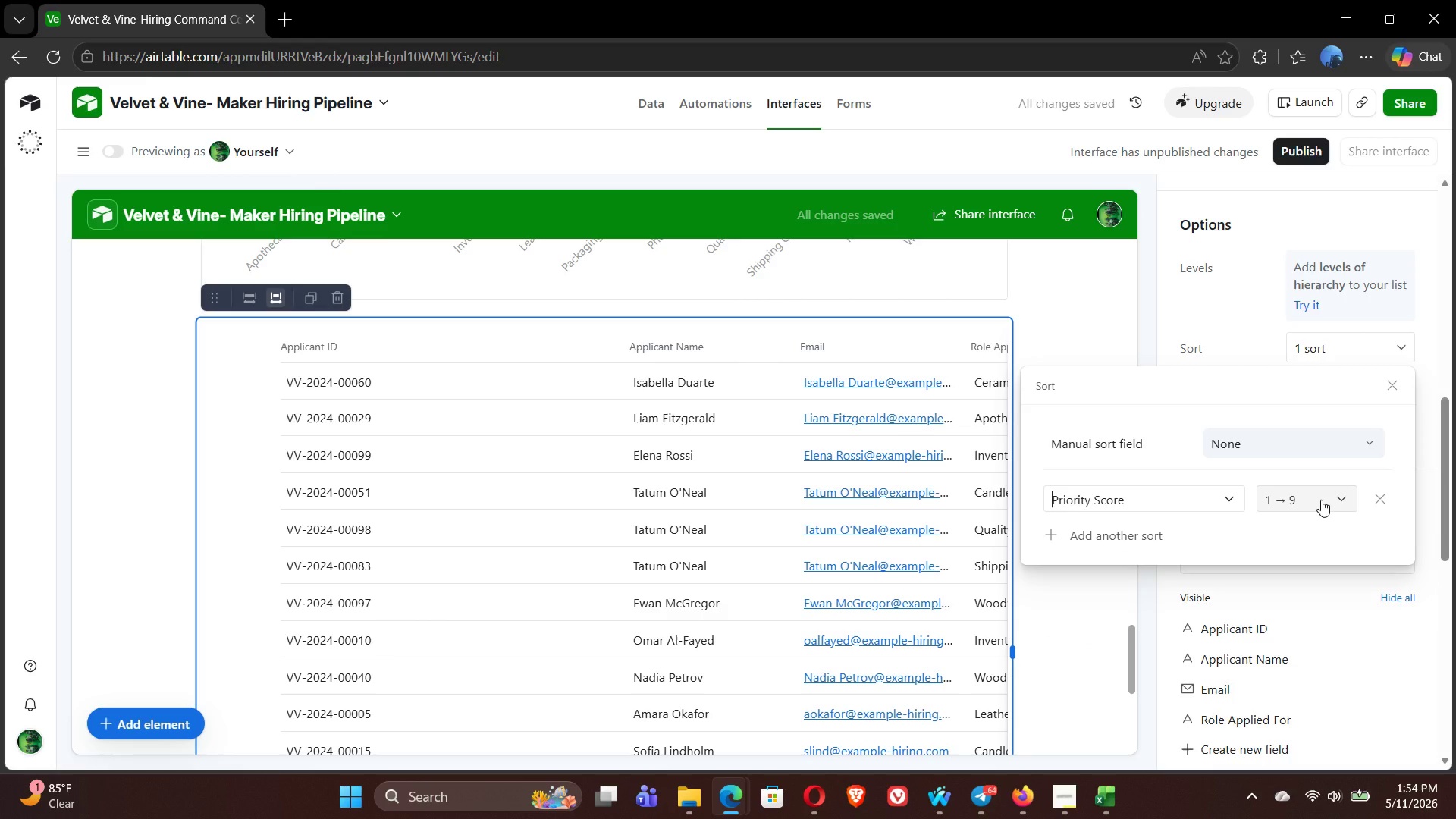 
left_click([1321, 500])
 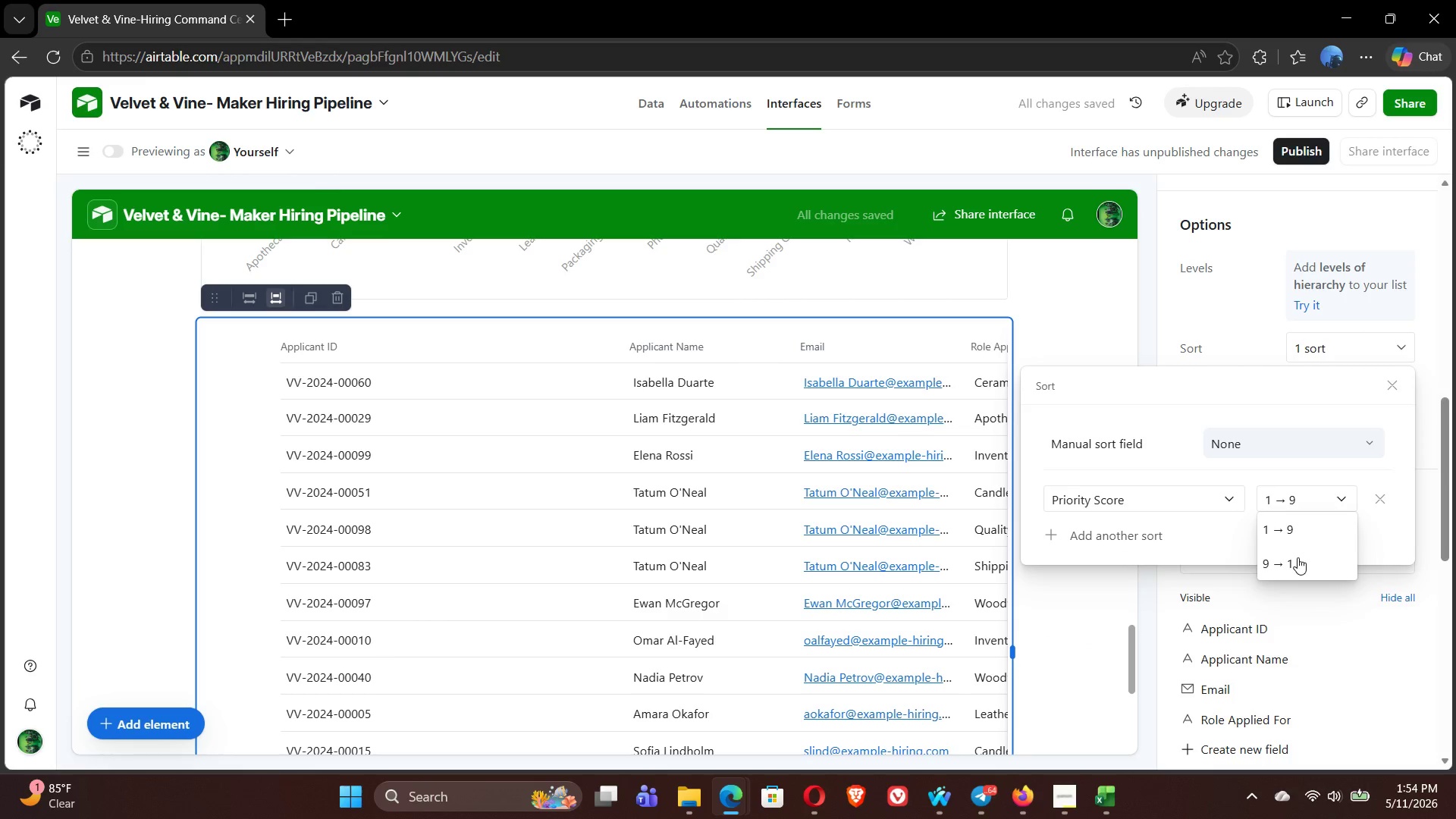 
left_click([1298, 560])
 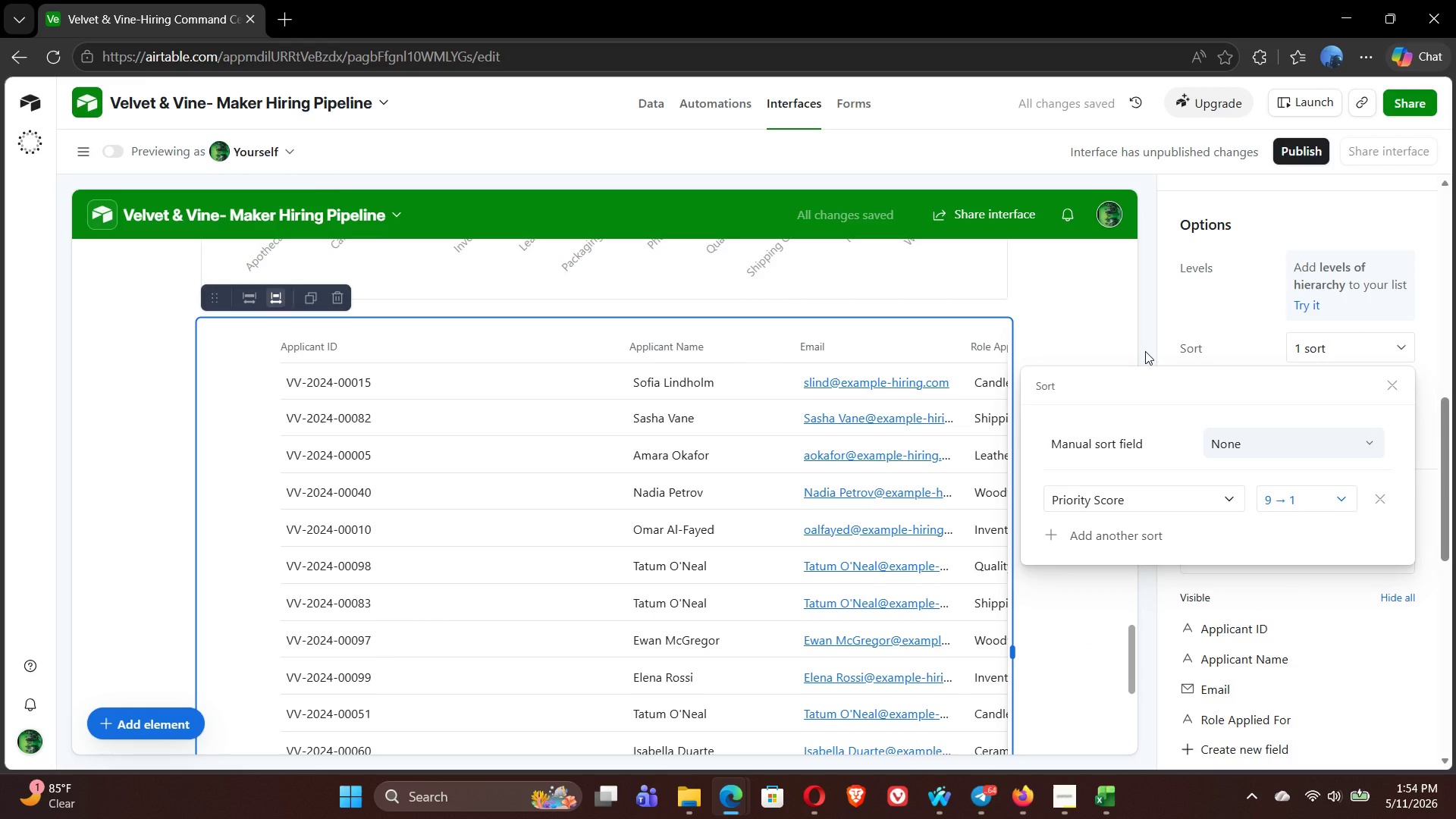 
left_click([1145, 351])
 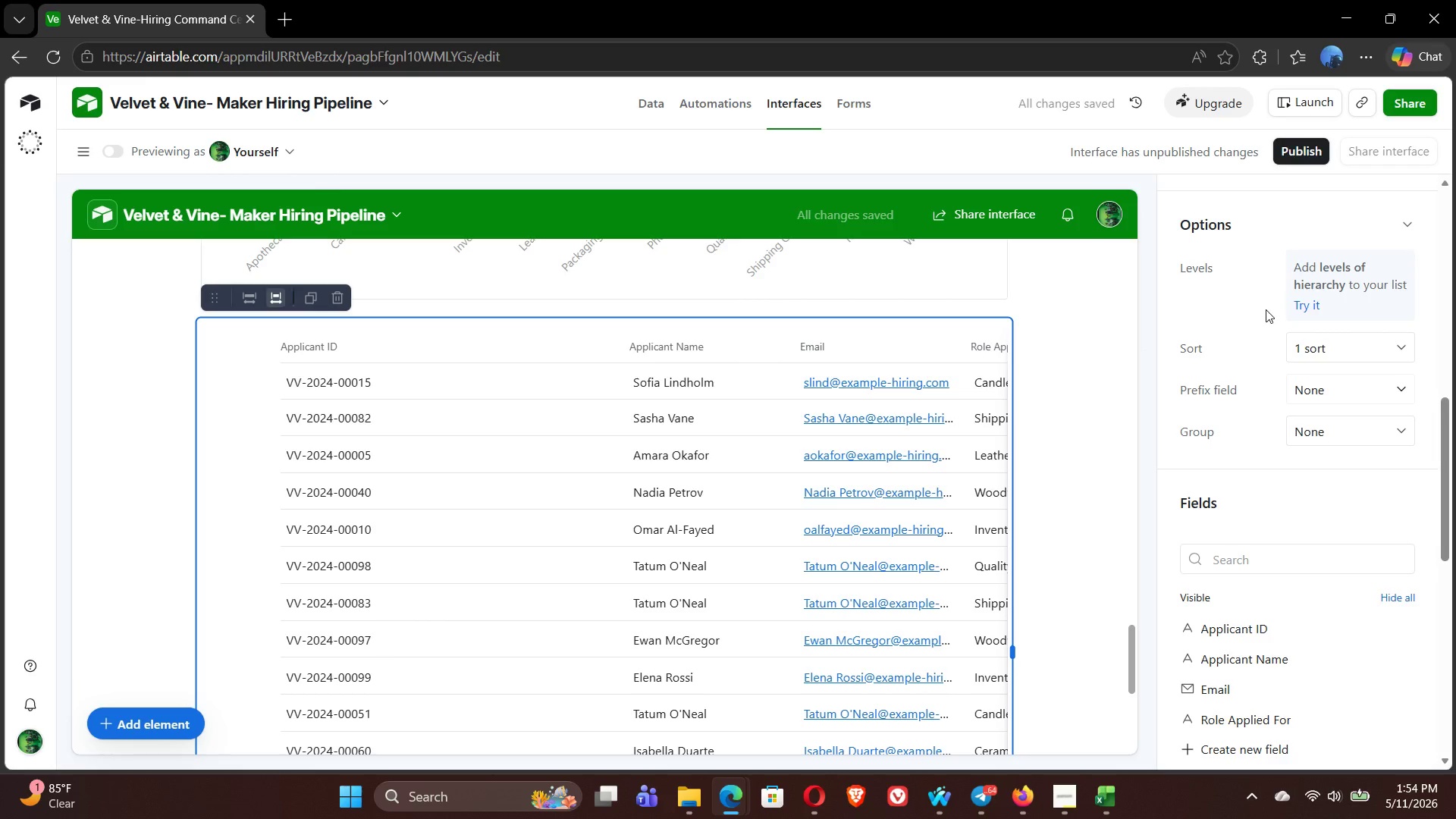 
mouse_move([1301, 492])
 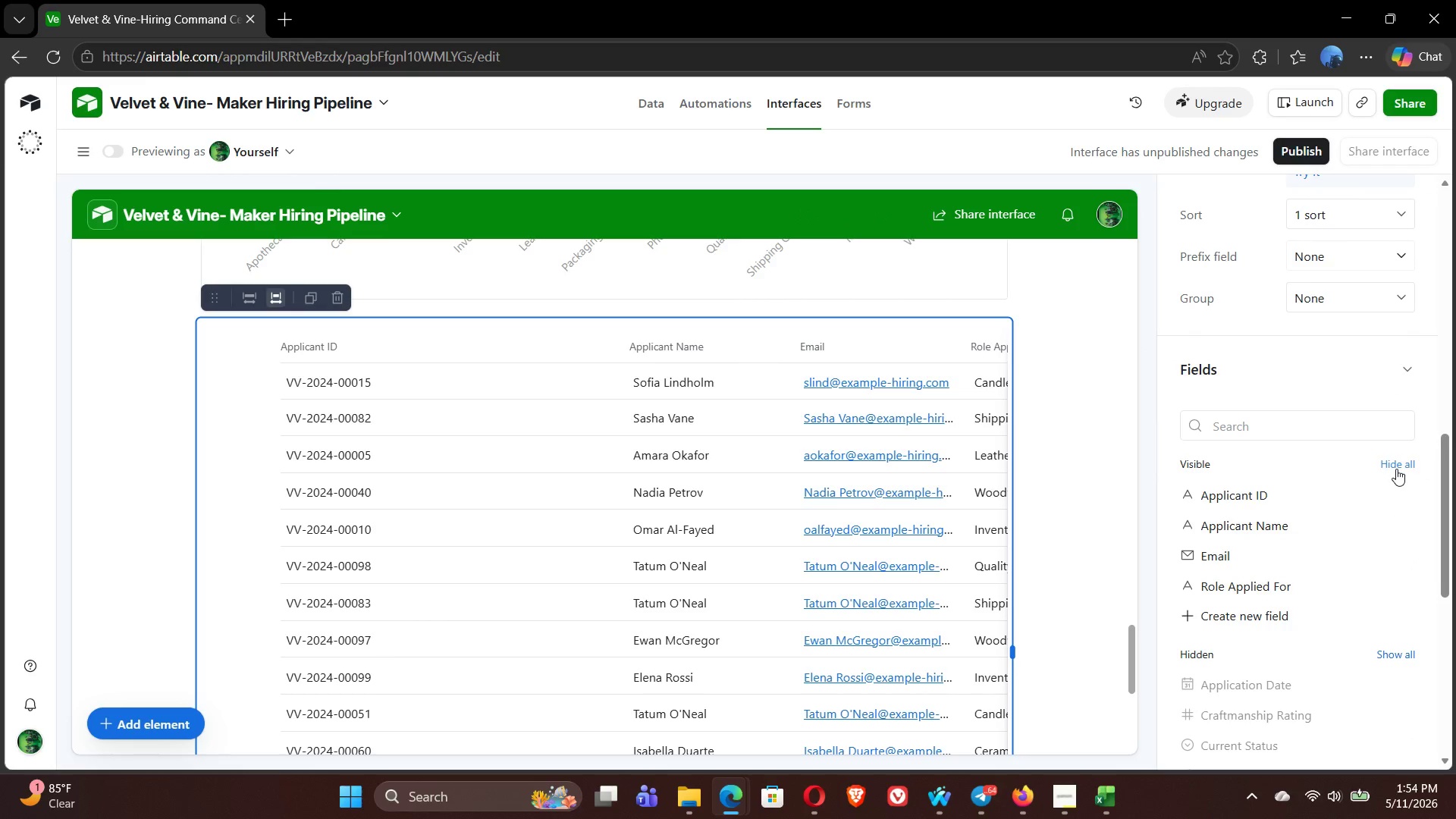 
left_click([1396, 469])
 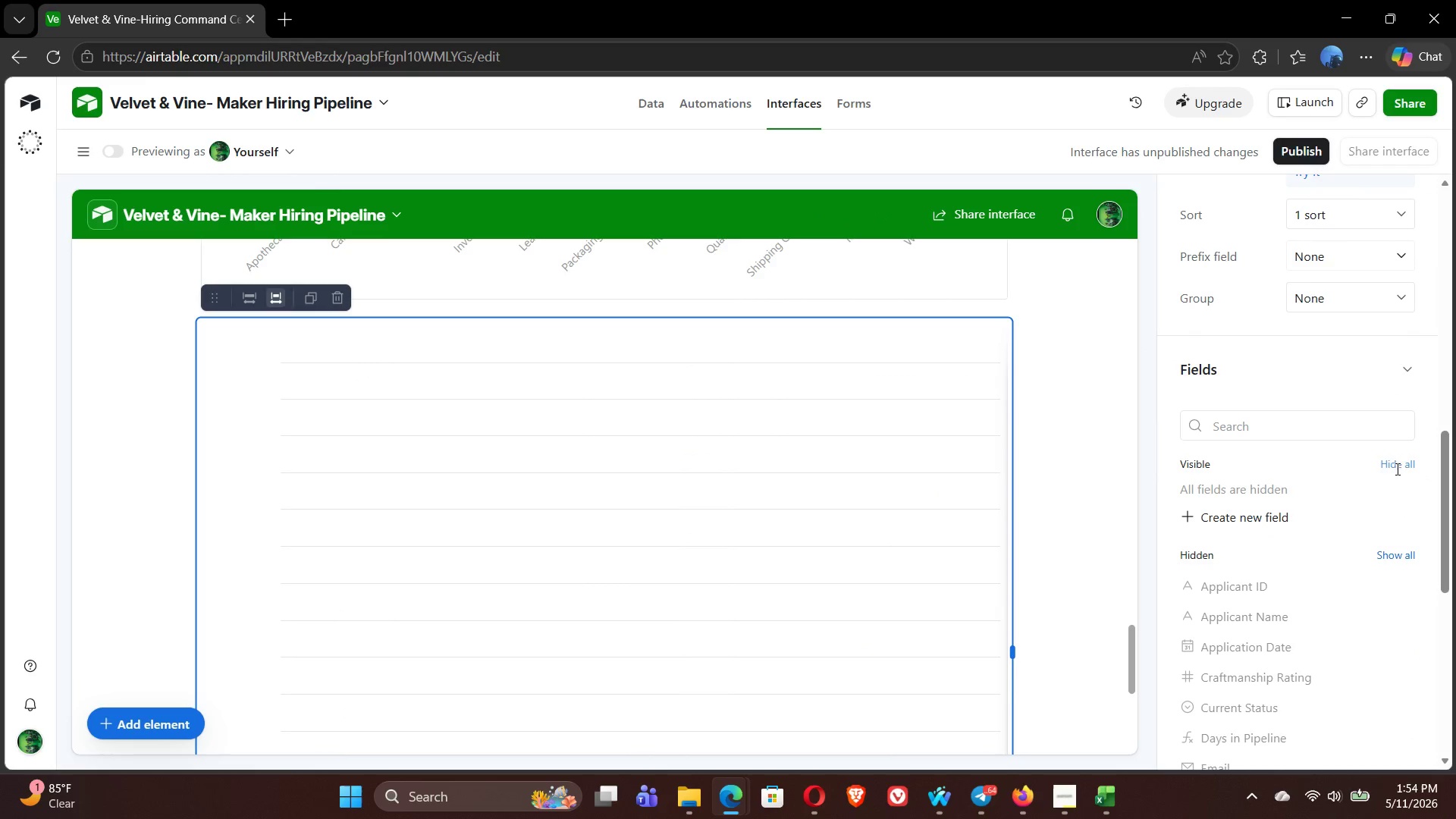 
mouse_move([1326, 537])
 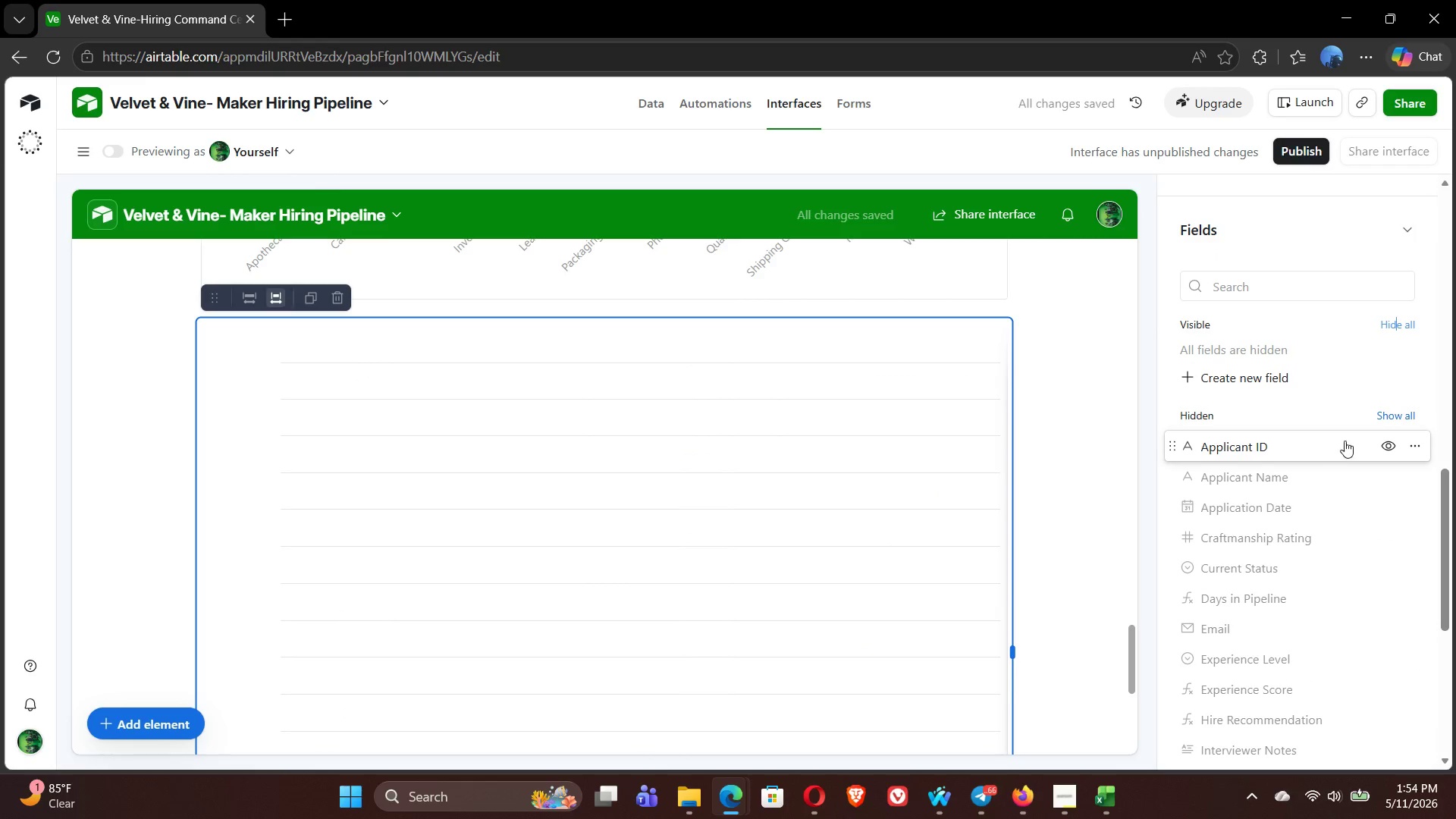 
mouse_move([1373, 457])
 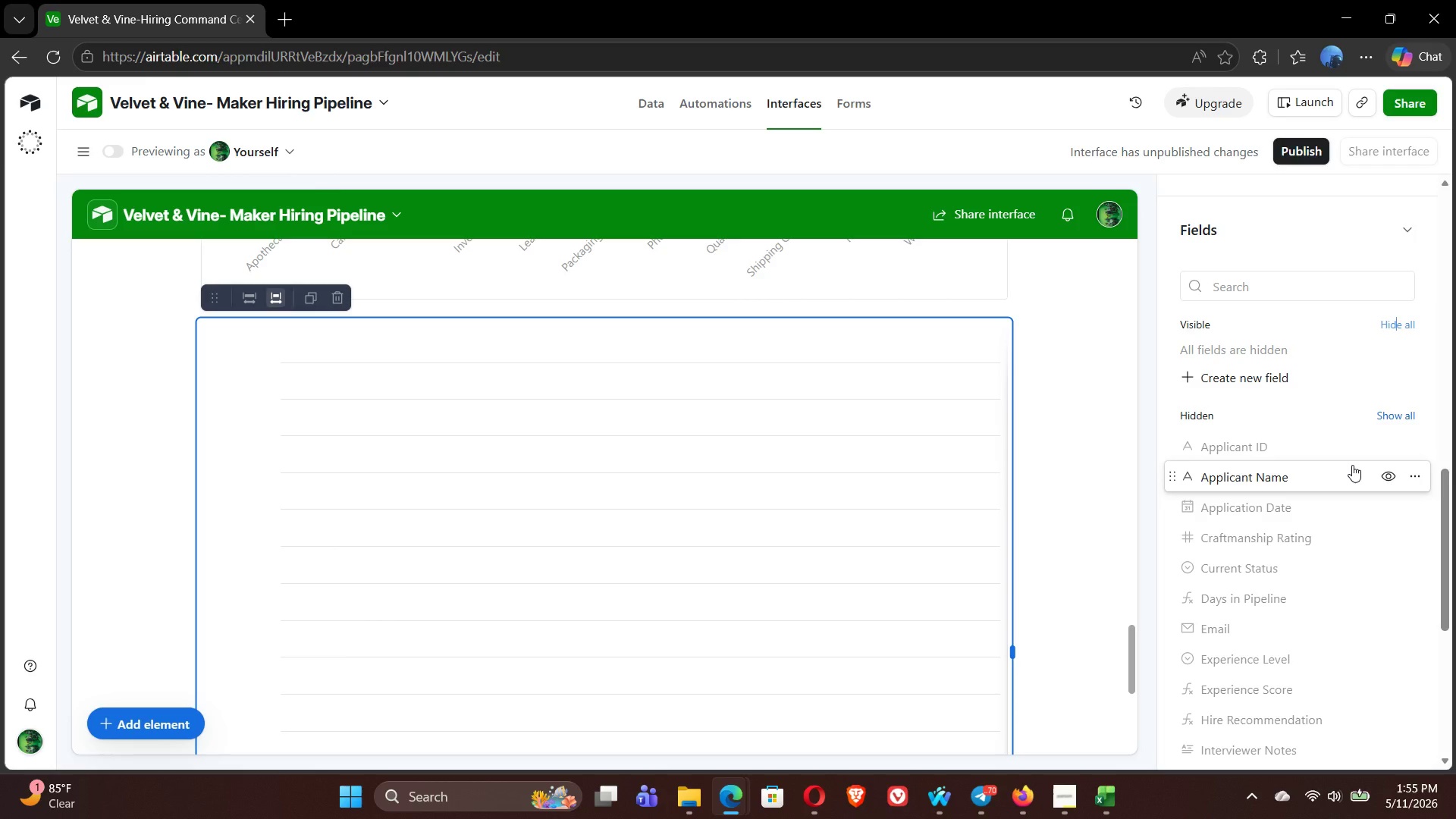 
wait(52.62)
 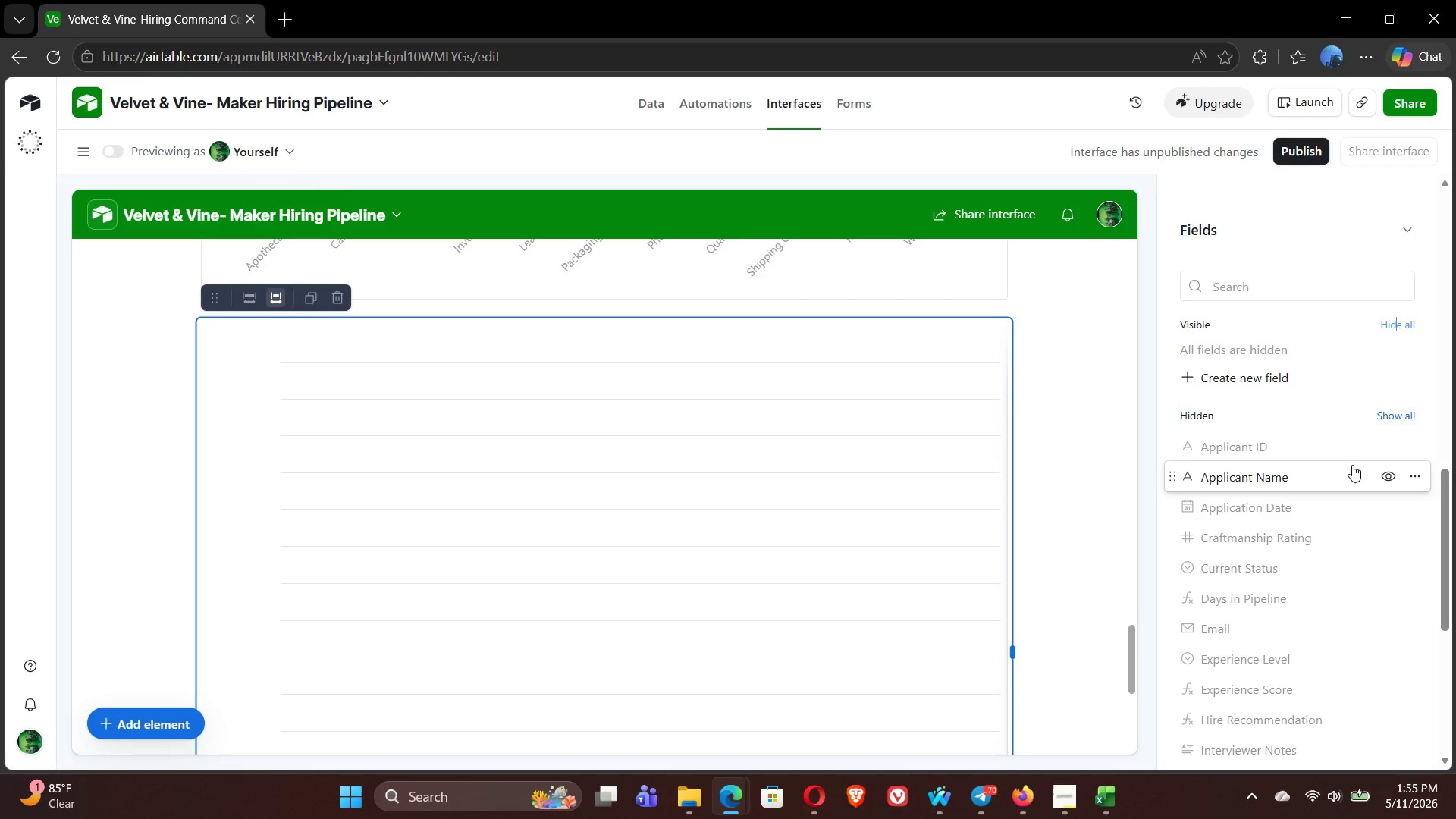 
left_click([1386, 447])
 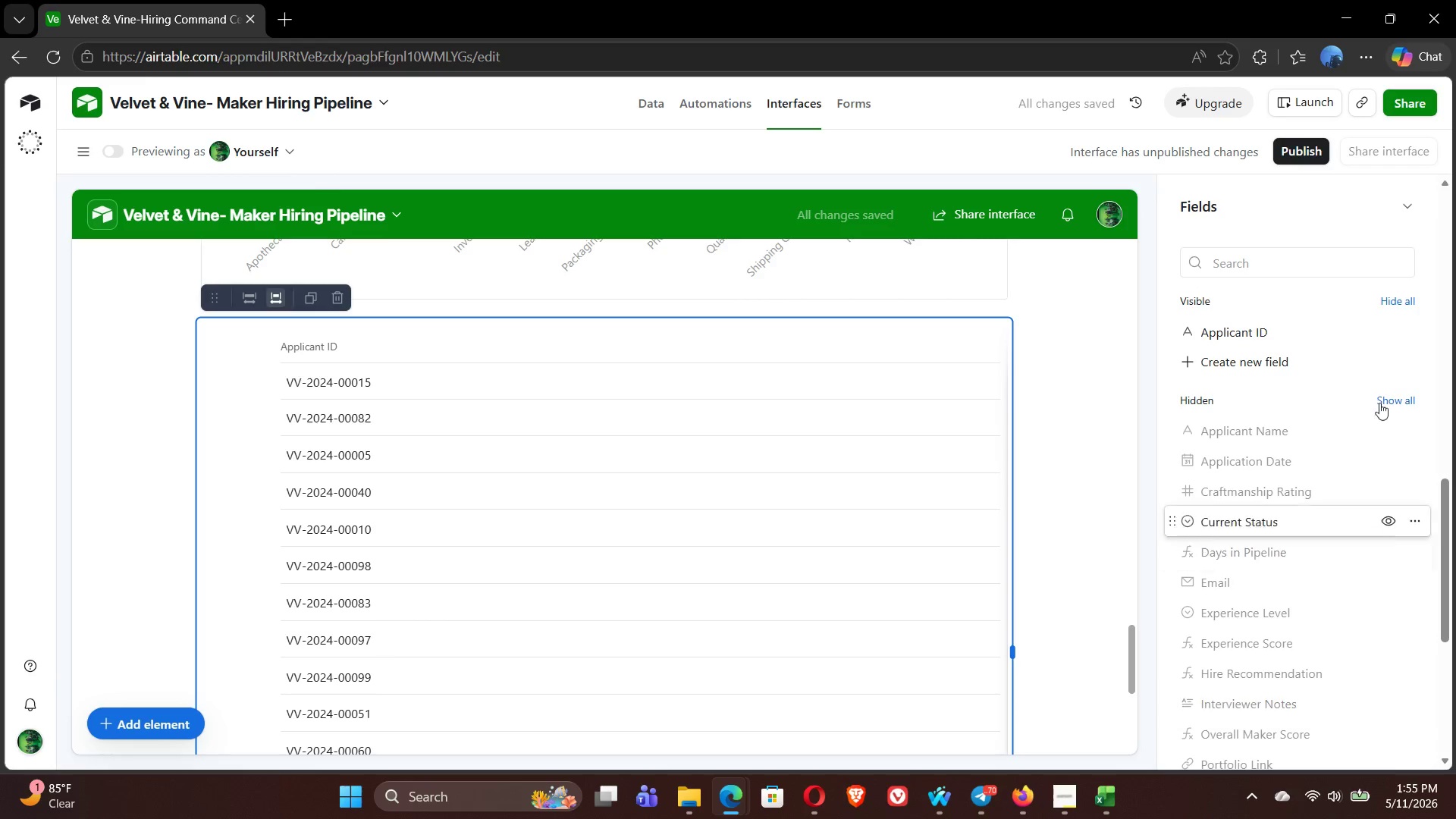 
wait(9.53)
 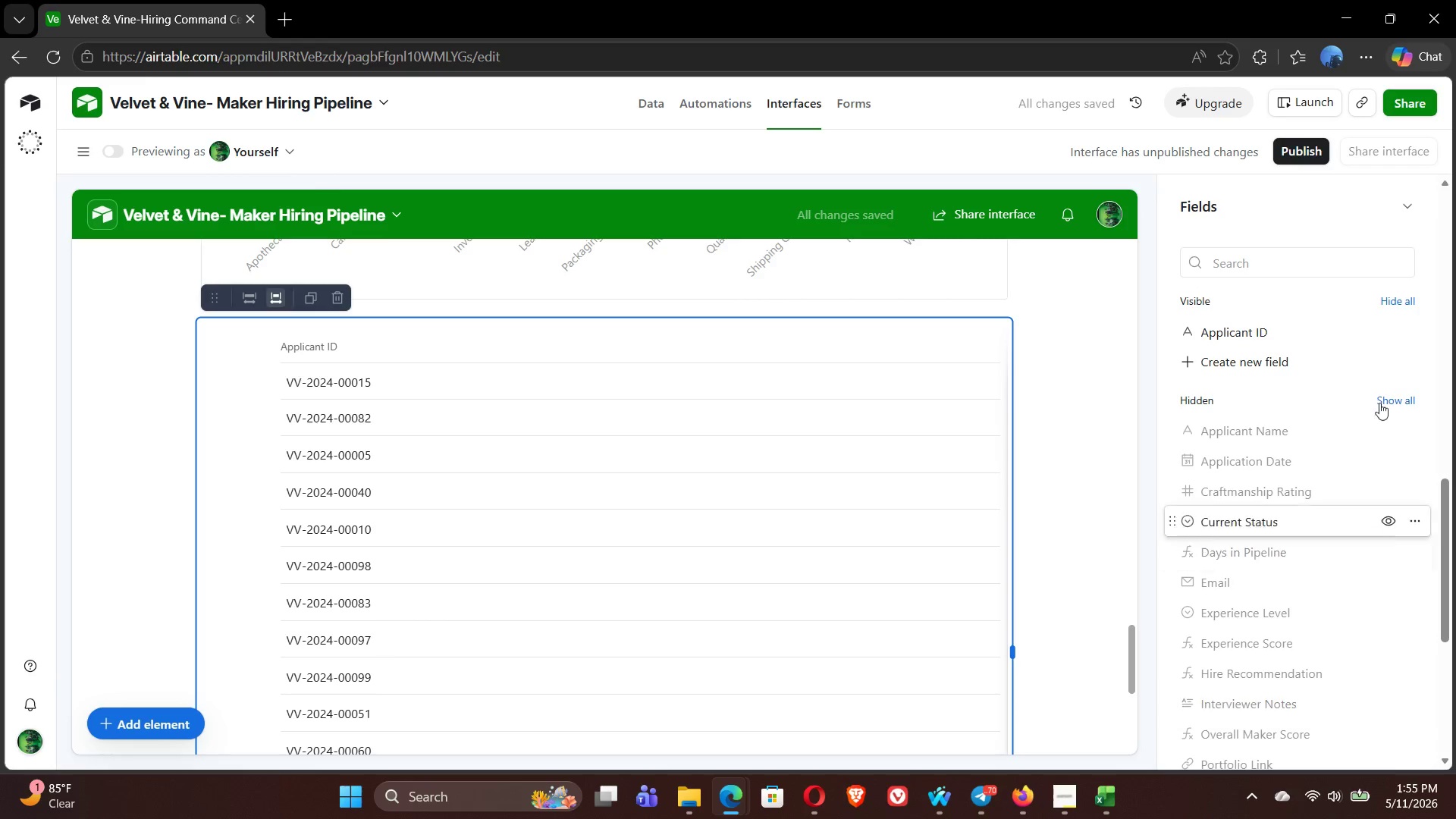 
left_click([1385, 453])
 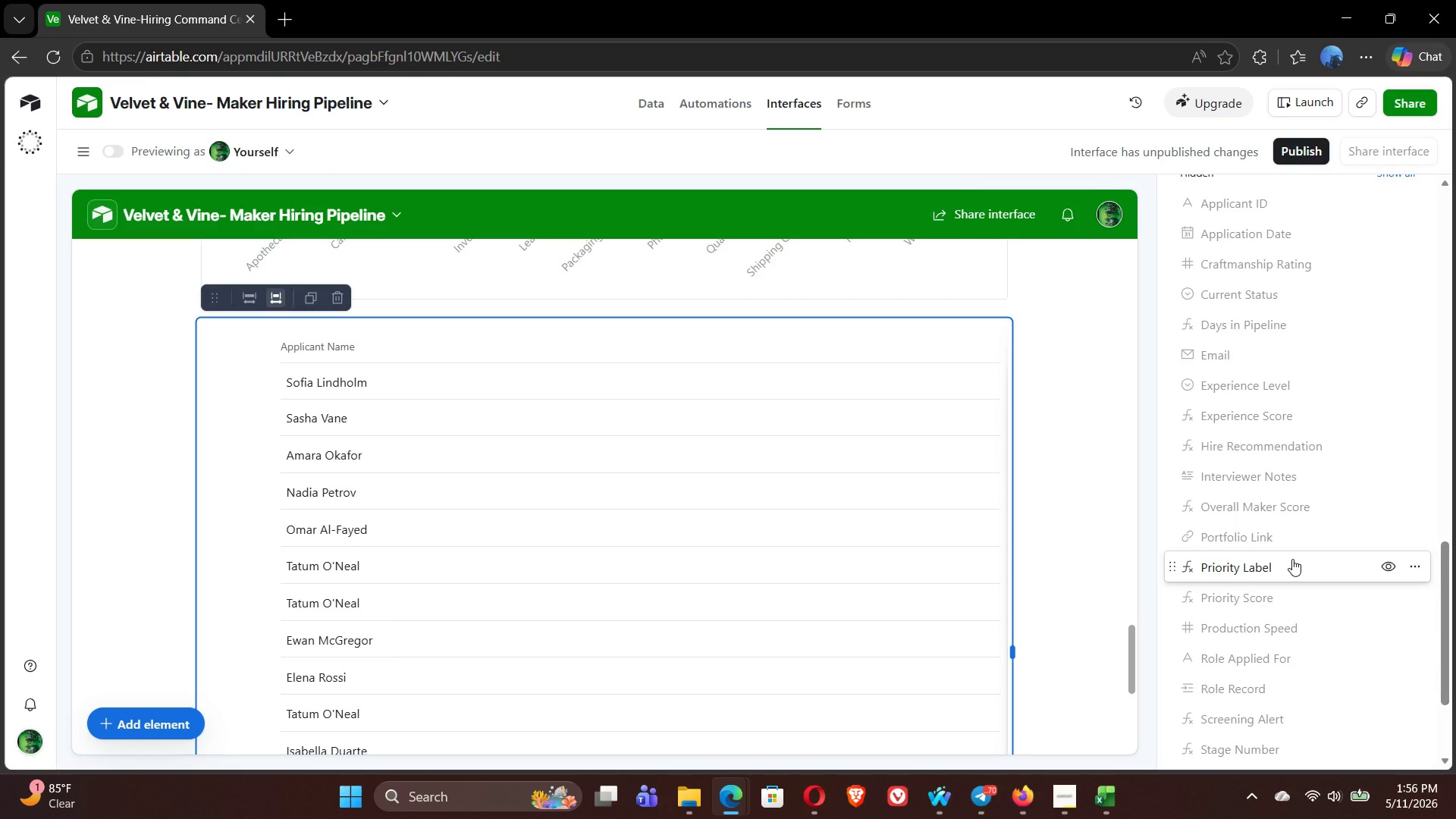 
wait(13.15)
 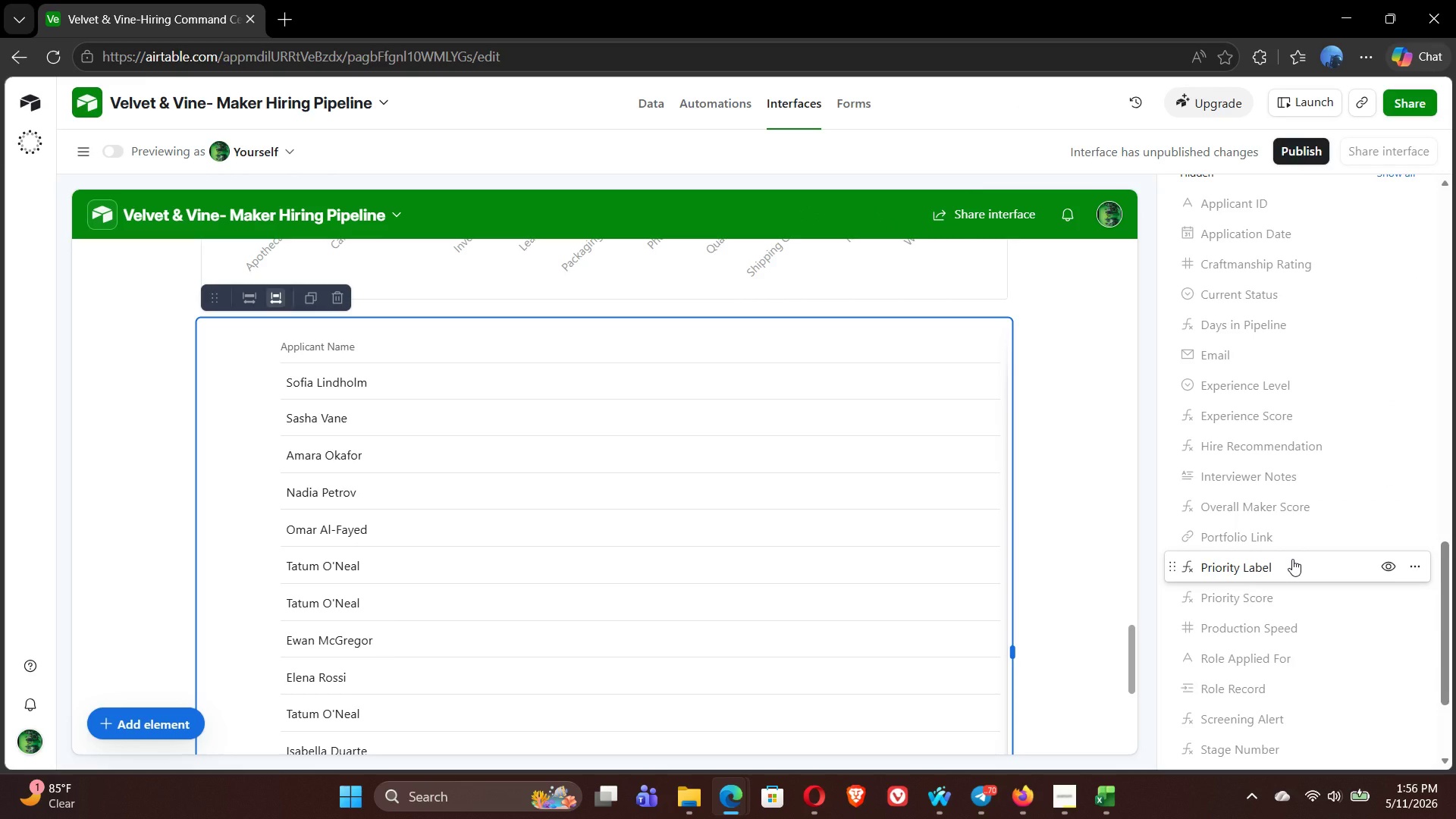 
mouse_move([1327, 369])
 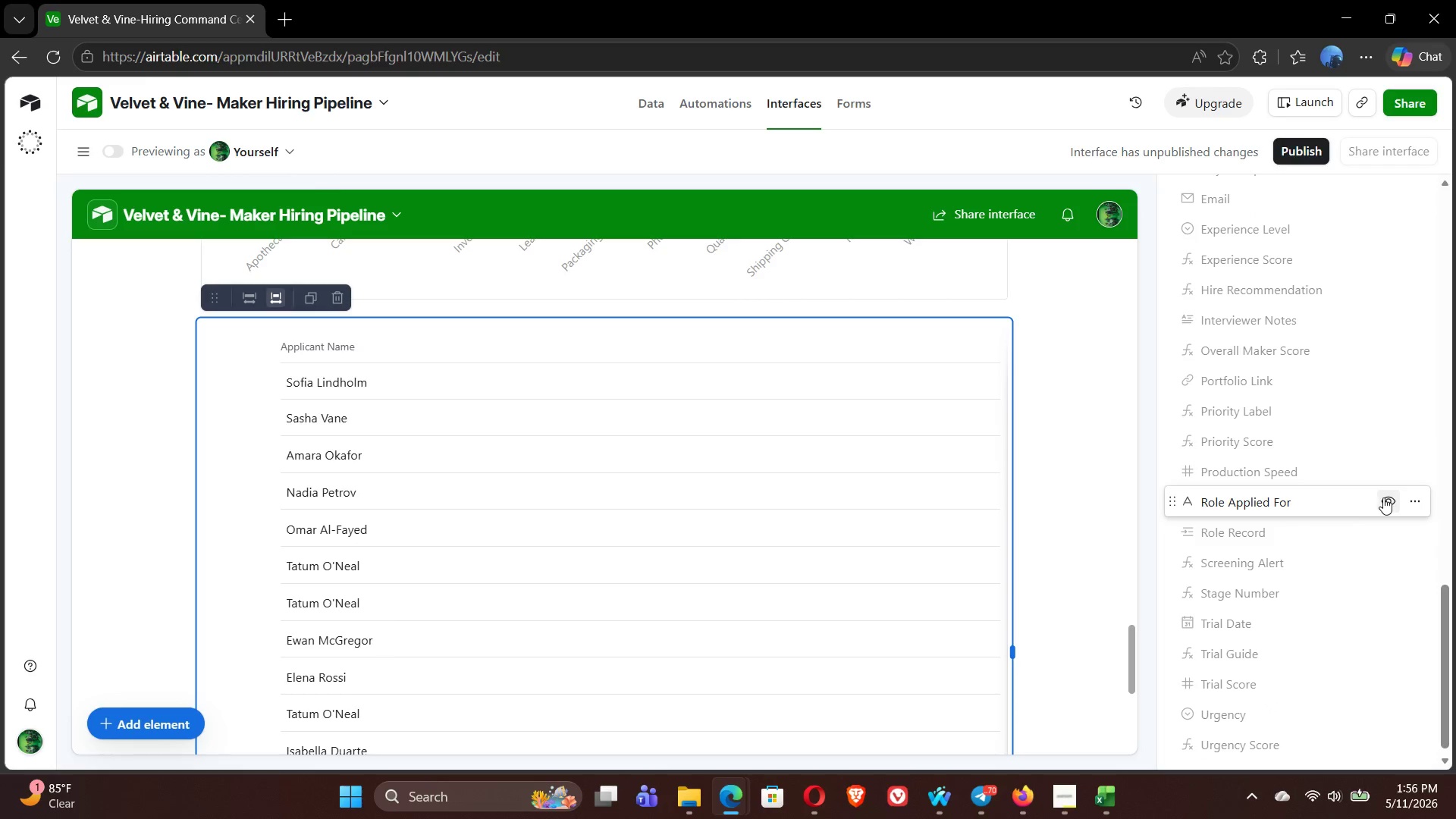 
left_click([1383, 497])
 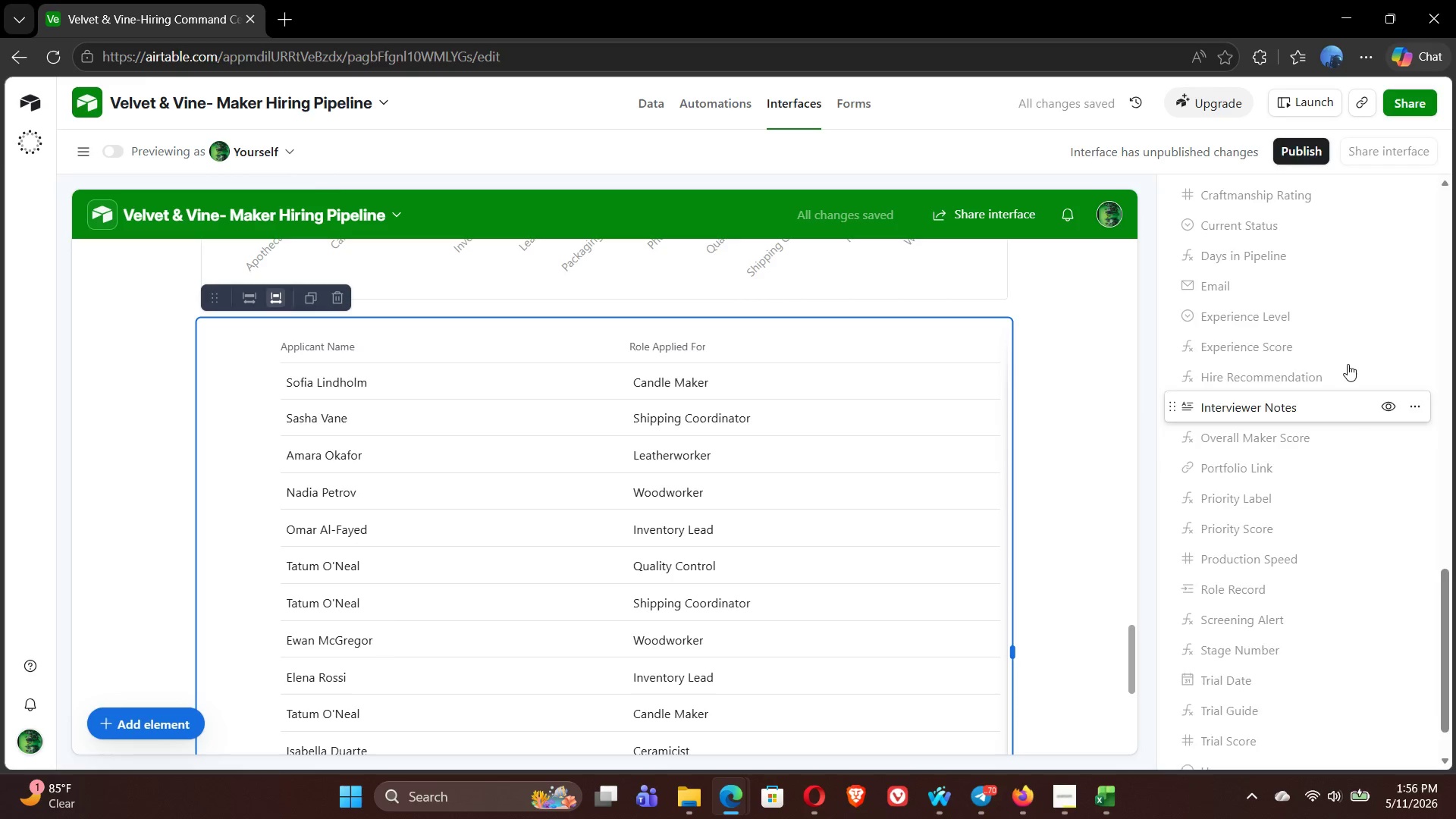 
wait(6.19)
 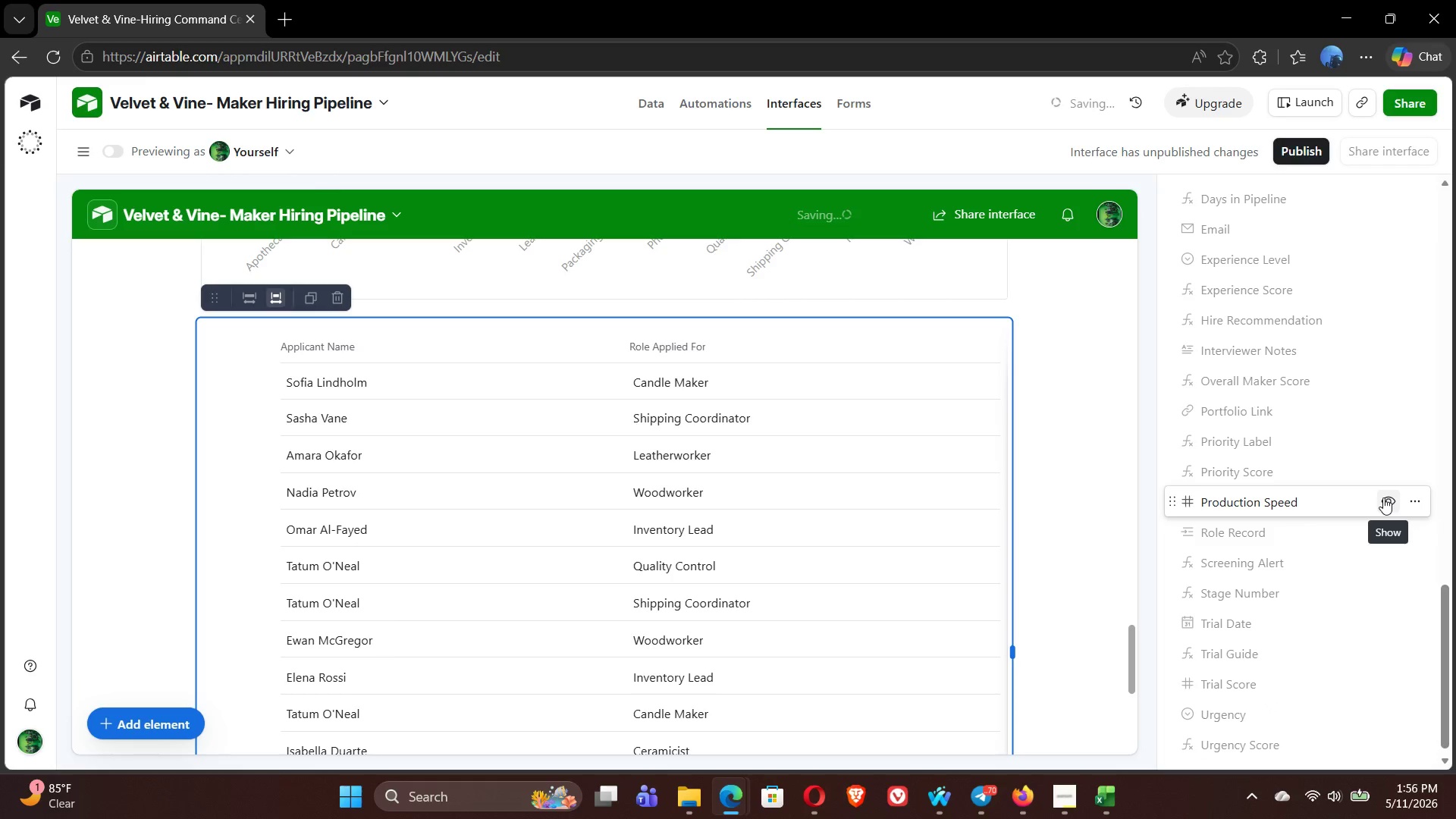 
left_click([1390, 302])
 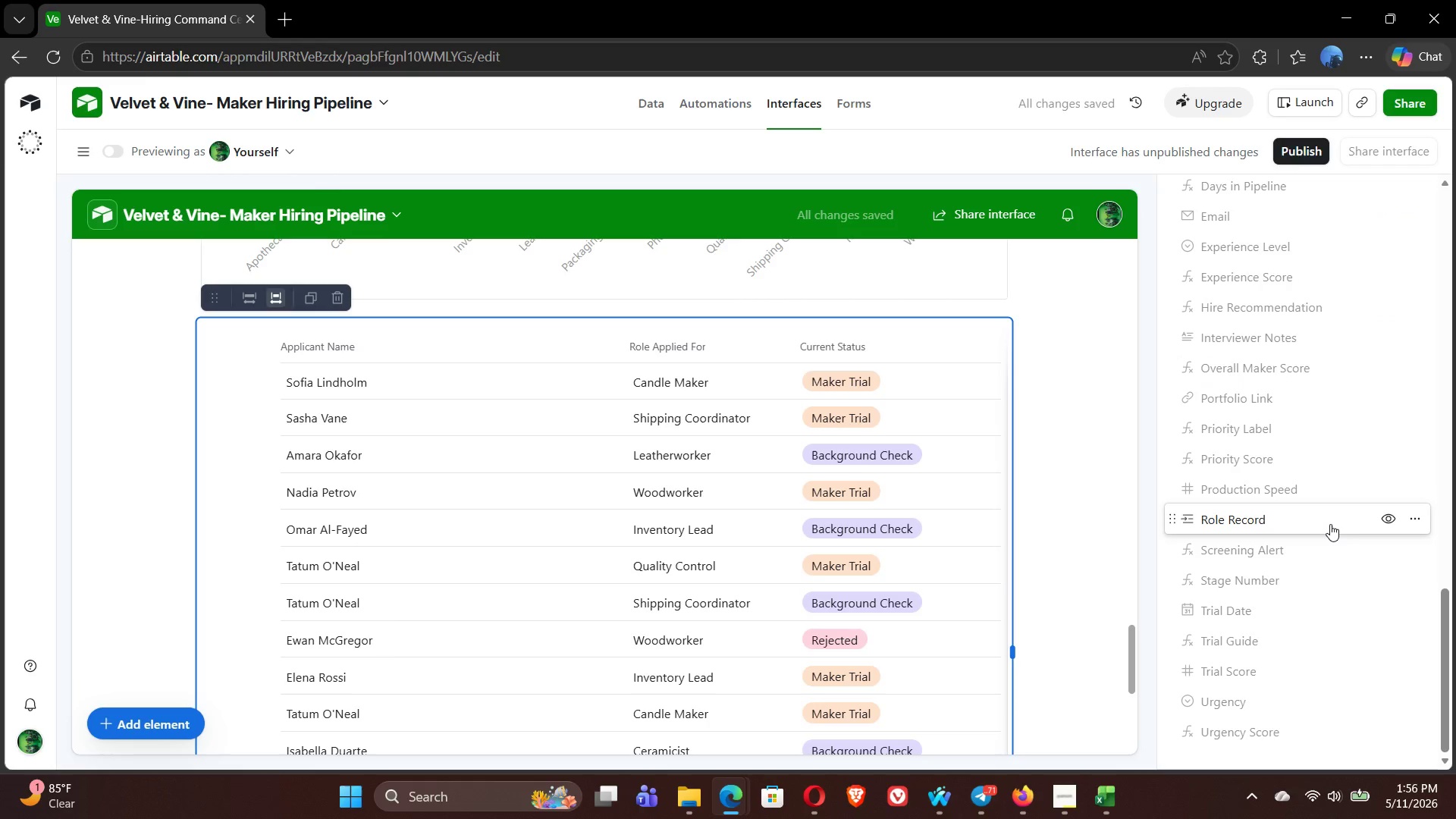 
wait(9.84)
 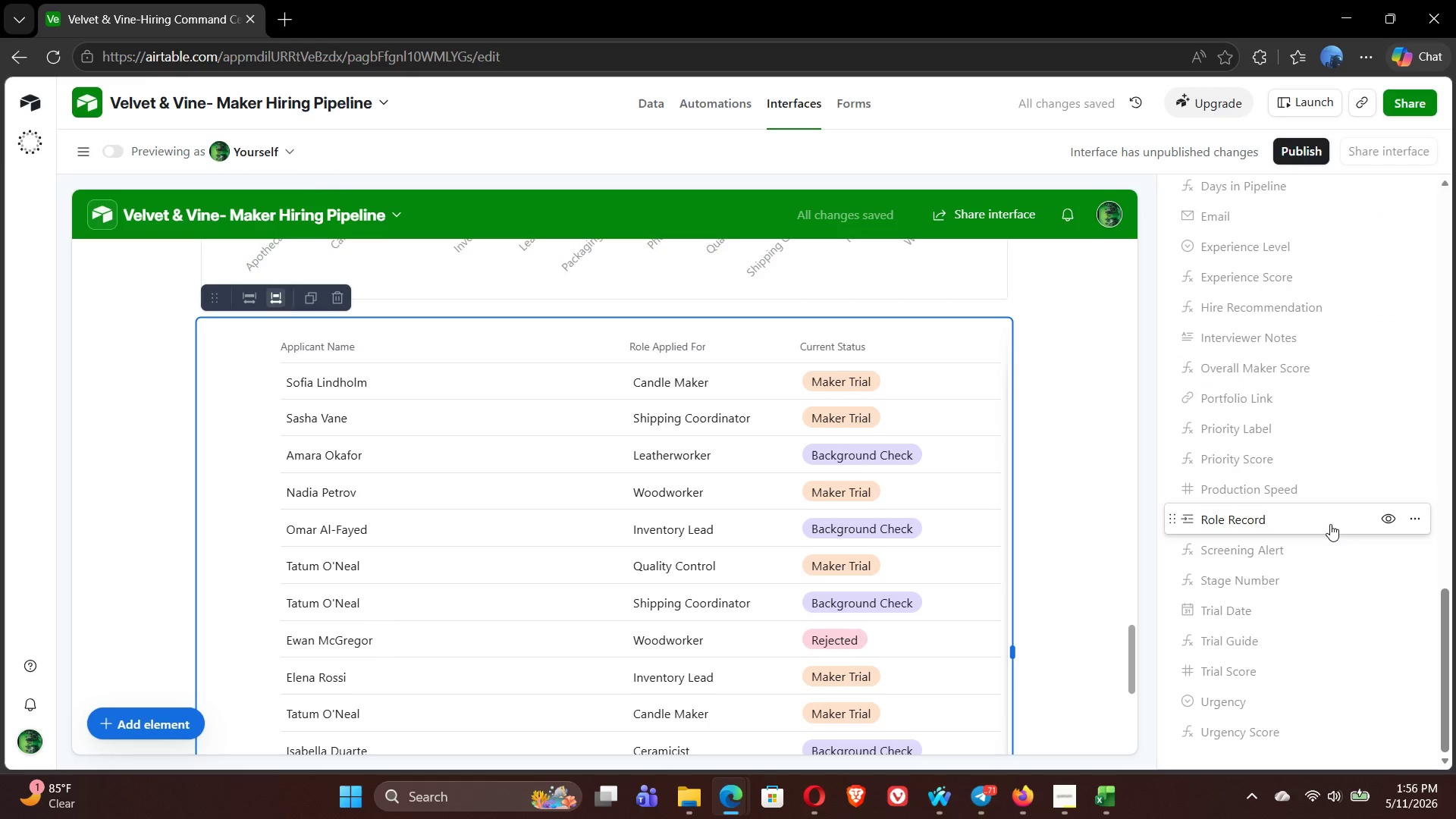 
left_click([1386, 185])
 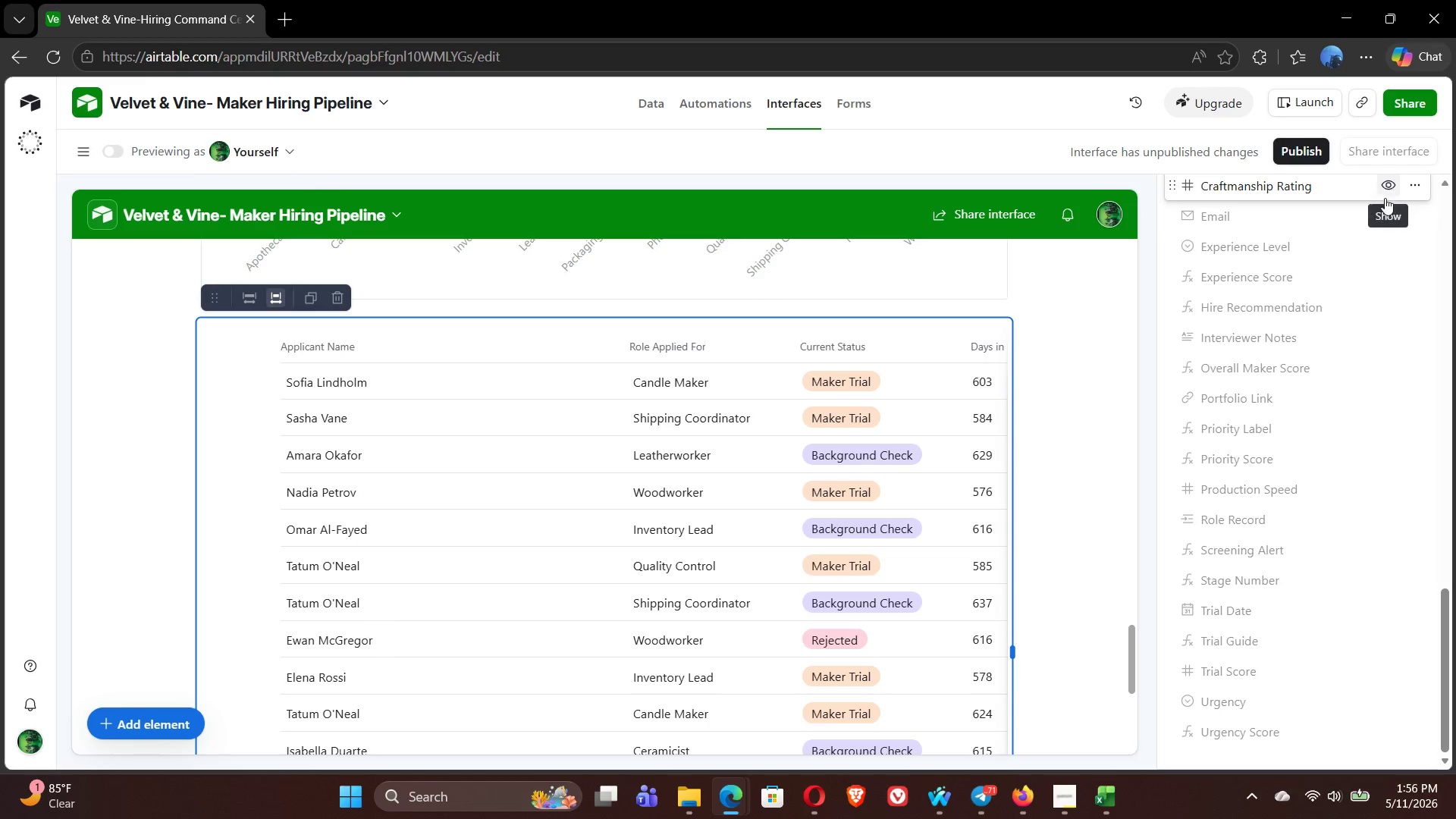 
mouse_move([1350, 325])
 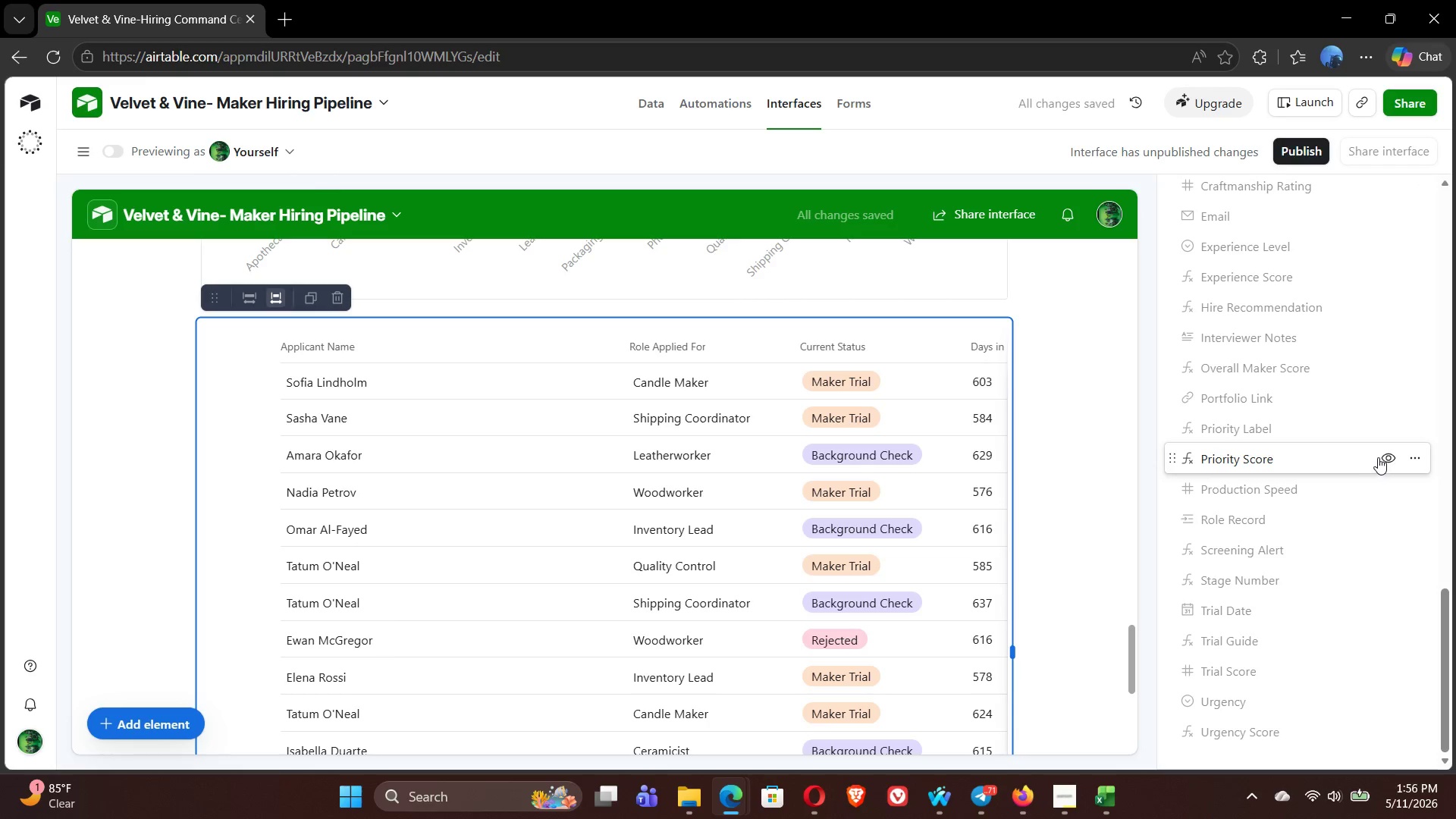 
left_click([1382, 454])
 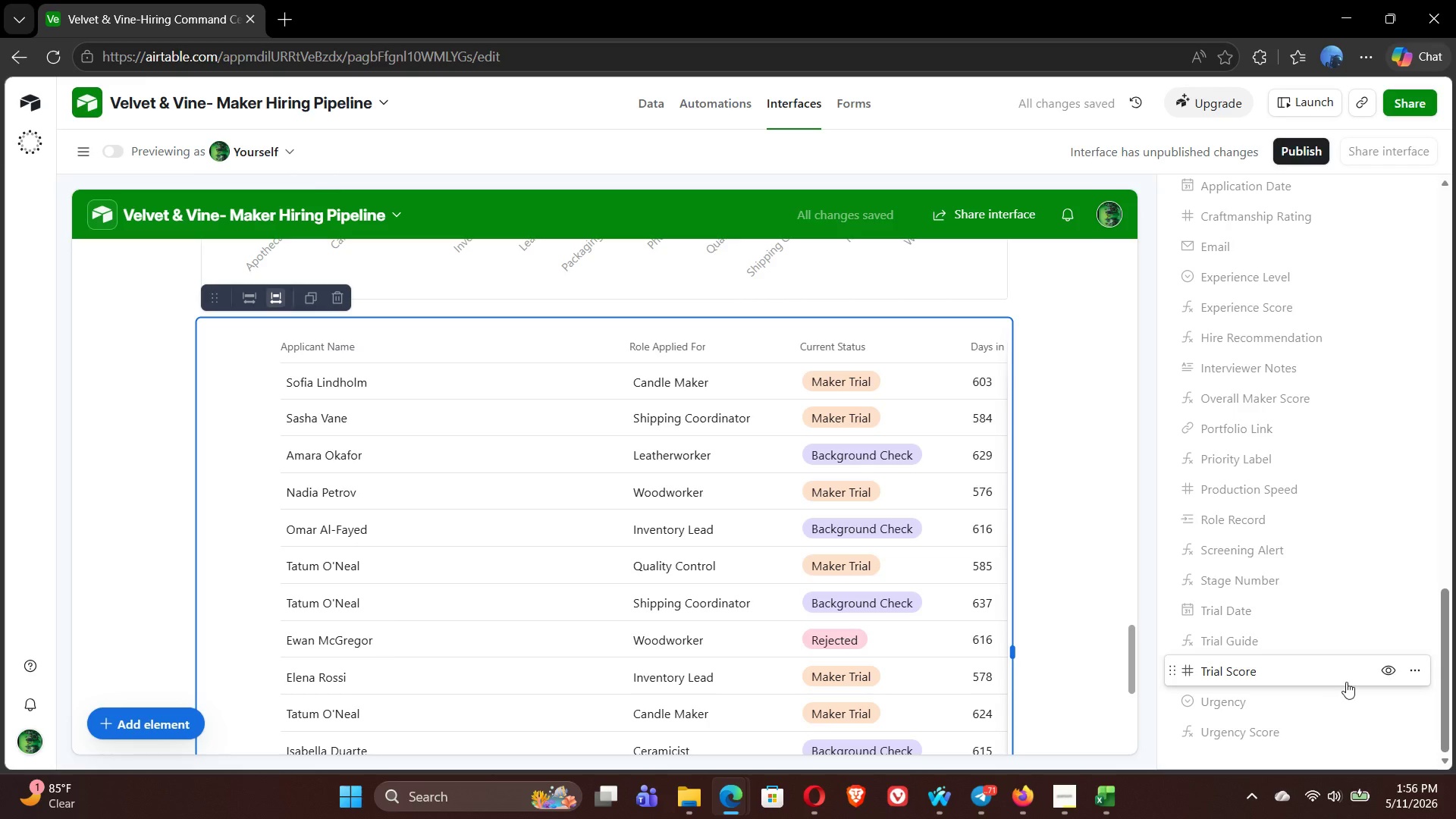 
left_click([1389, 701])
 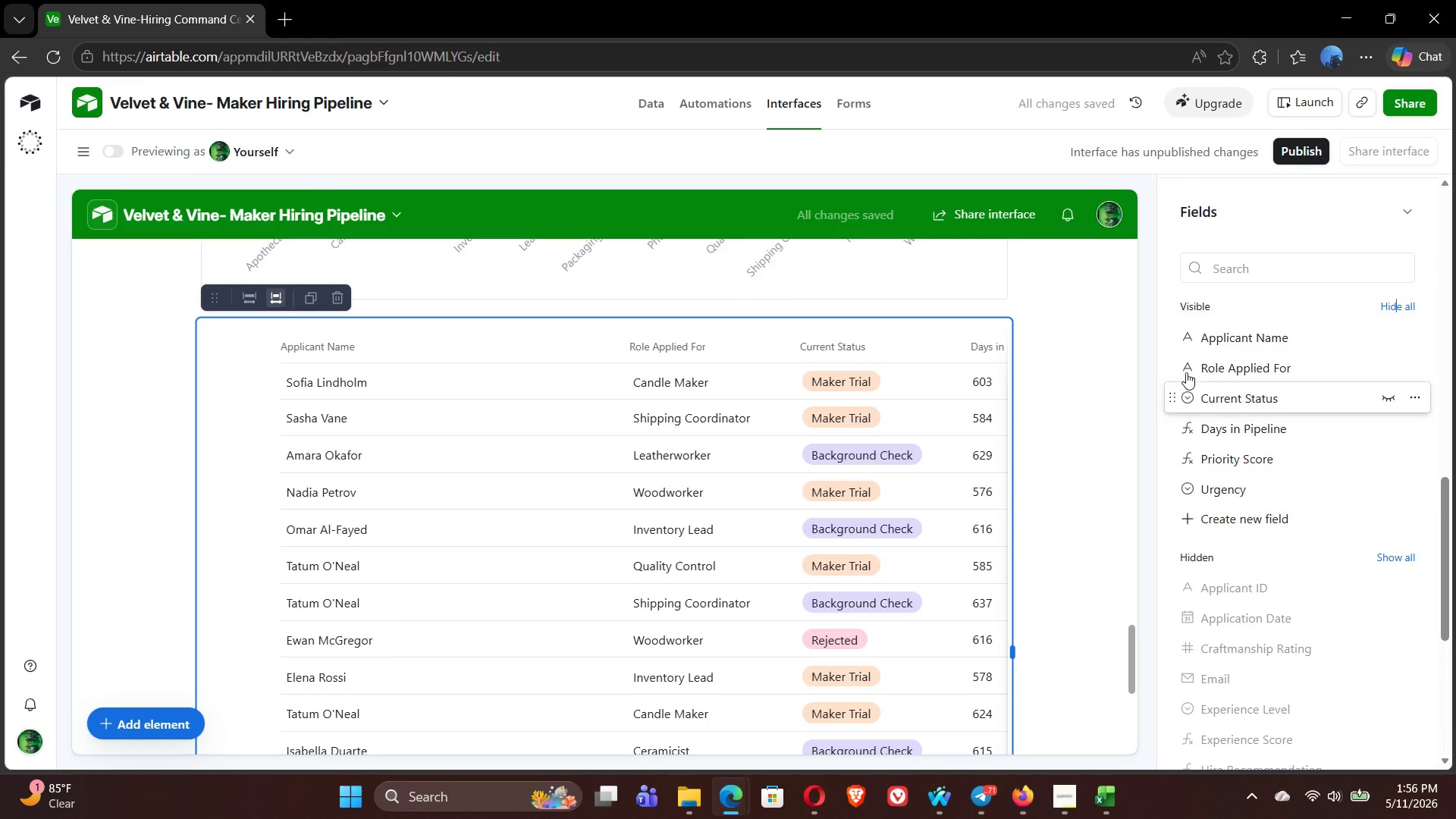 
left_click([1144, 361])
 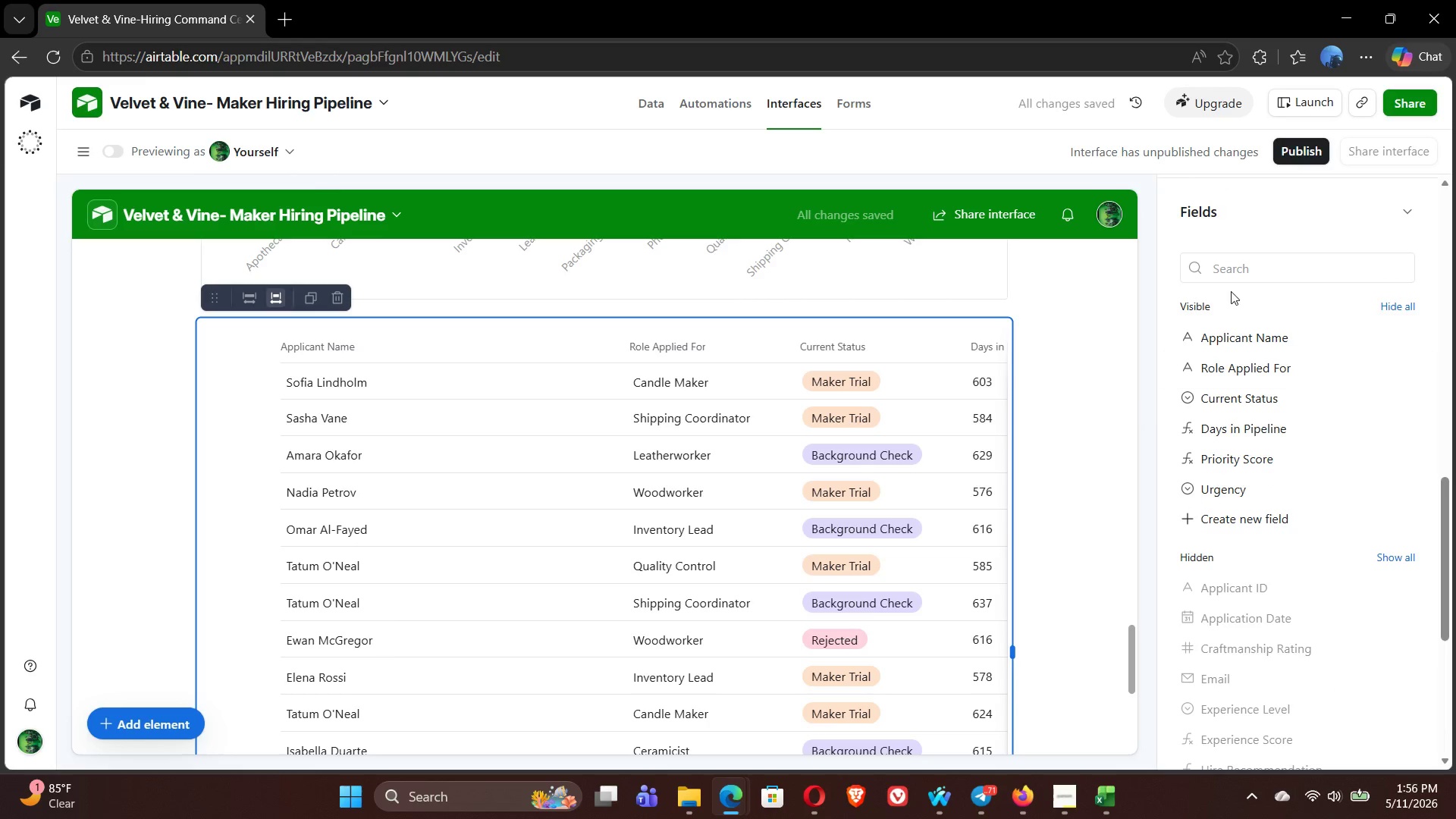 
mouse_move([1298, 249])
 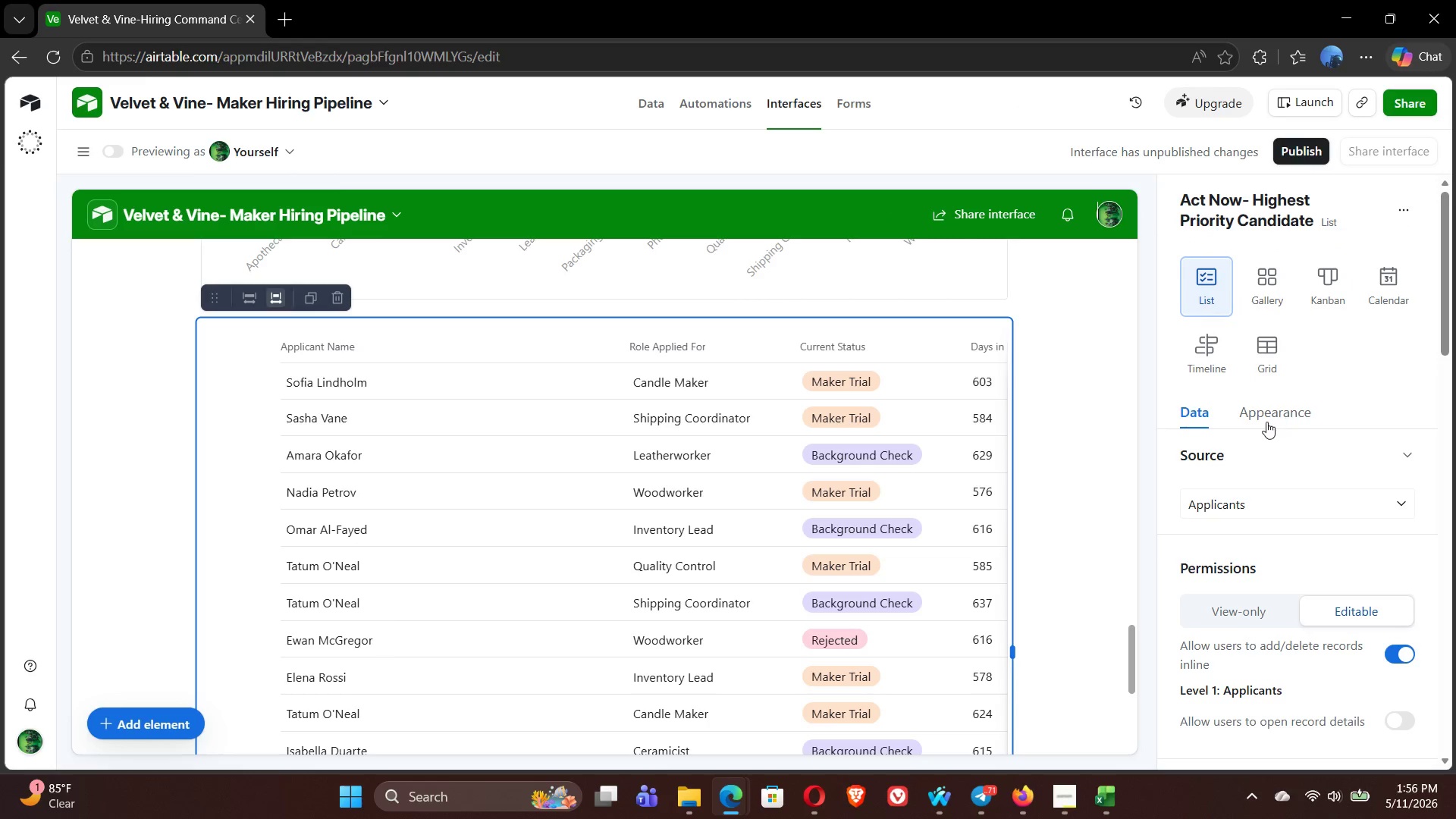 
left_click([1261, 422])
 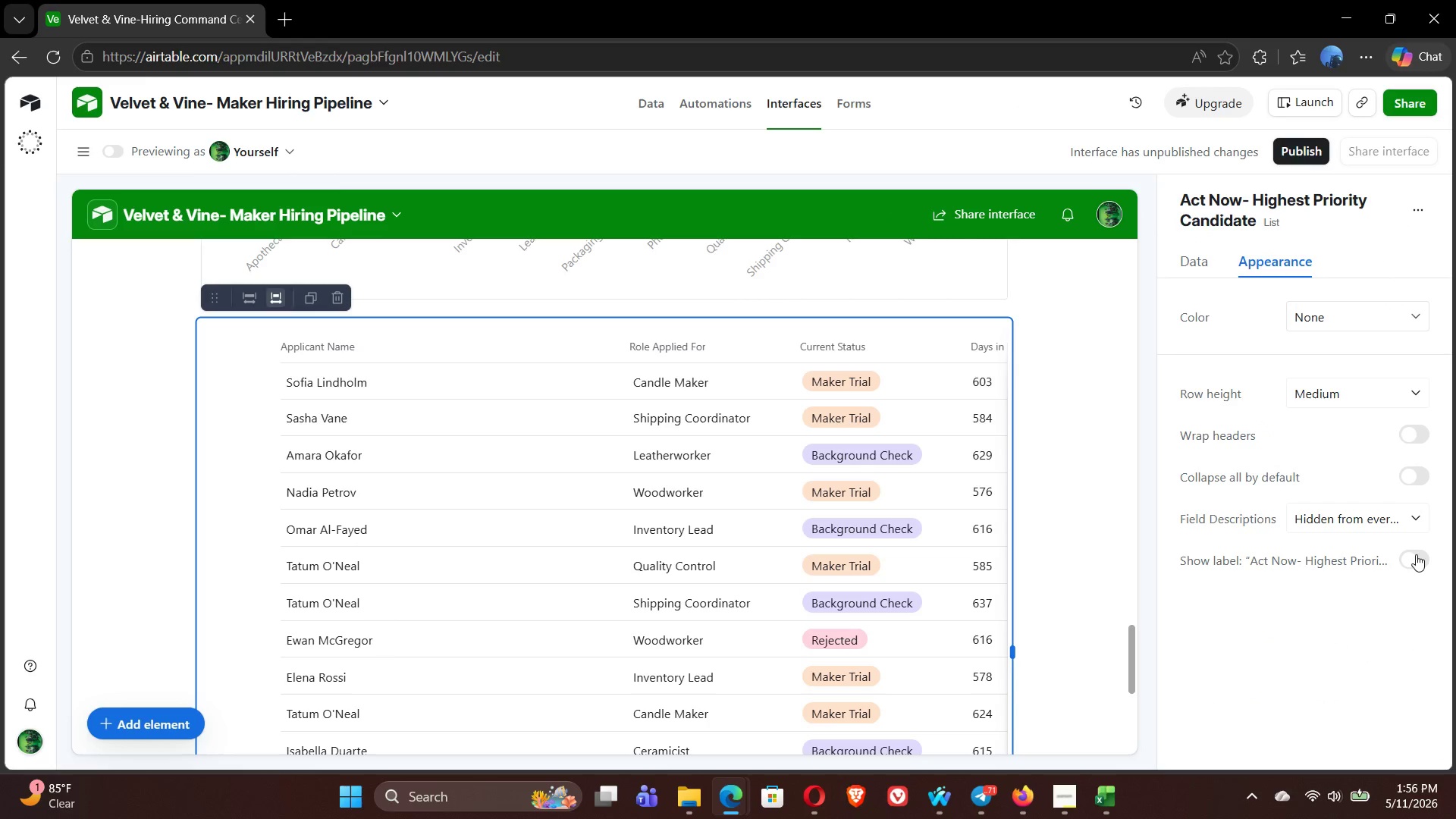 
left_click([1420, 559])
 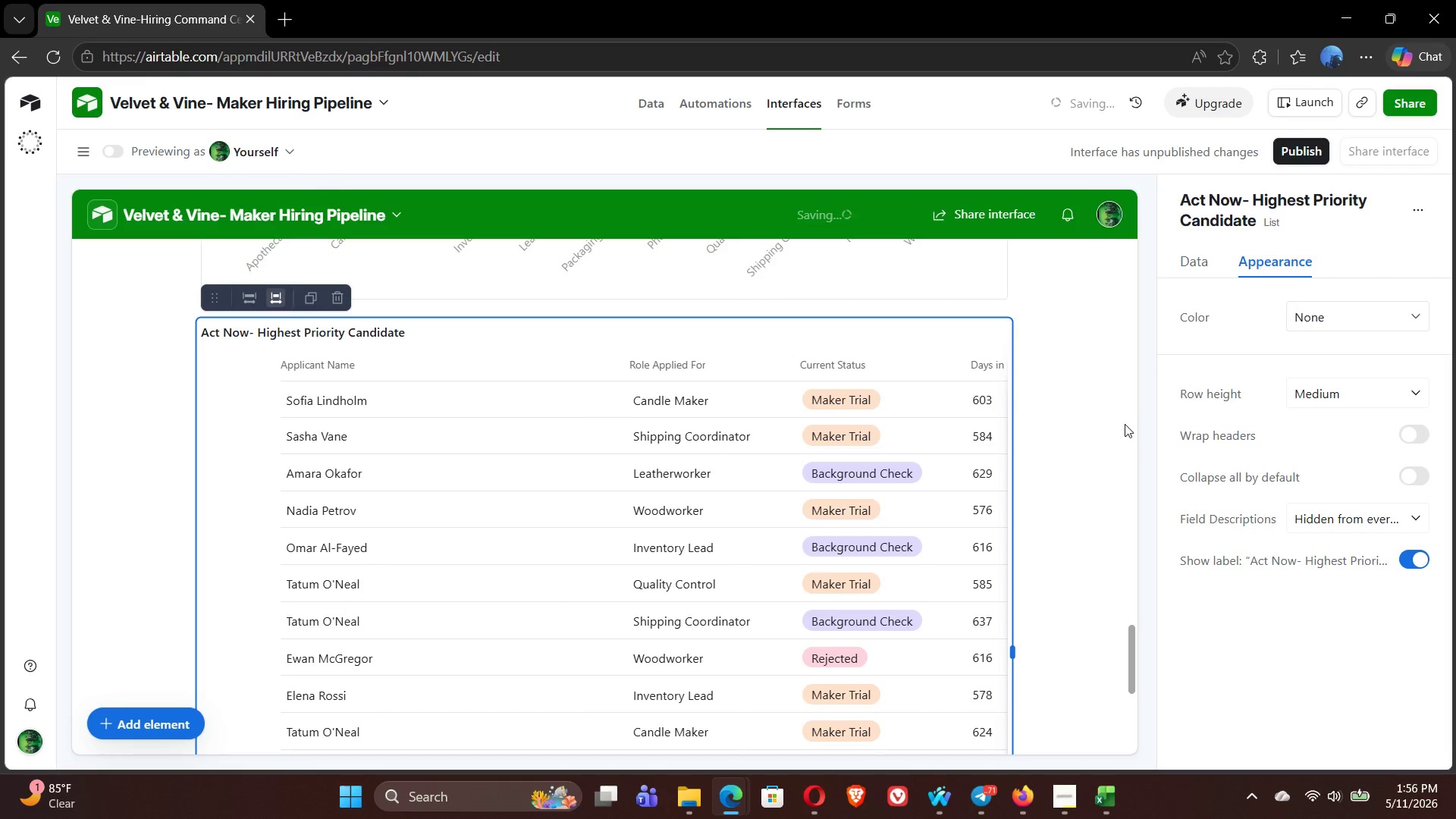 
left_click([1144, 438])
 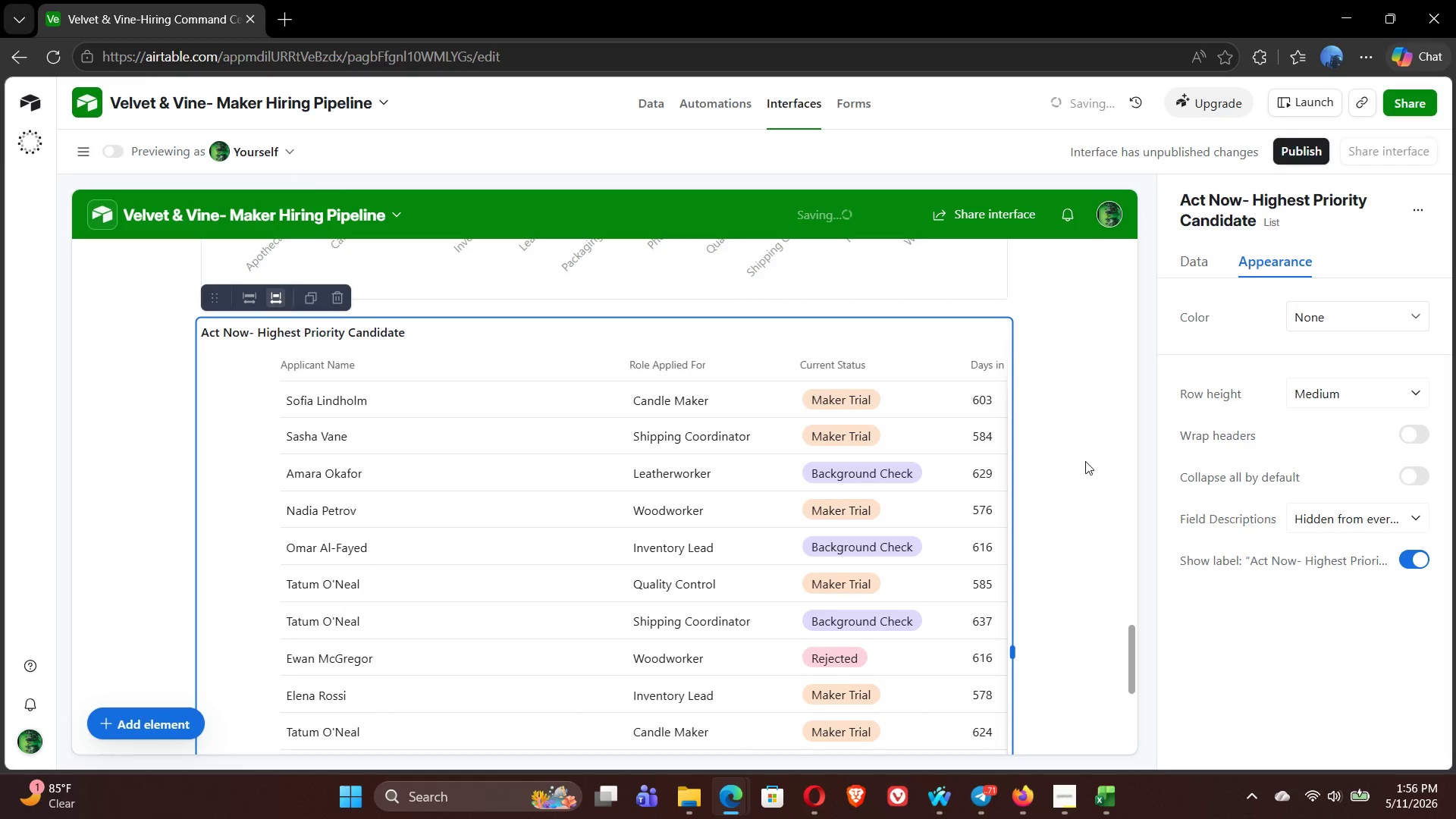 
left_click([1083, 461])
 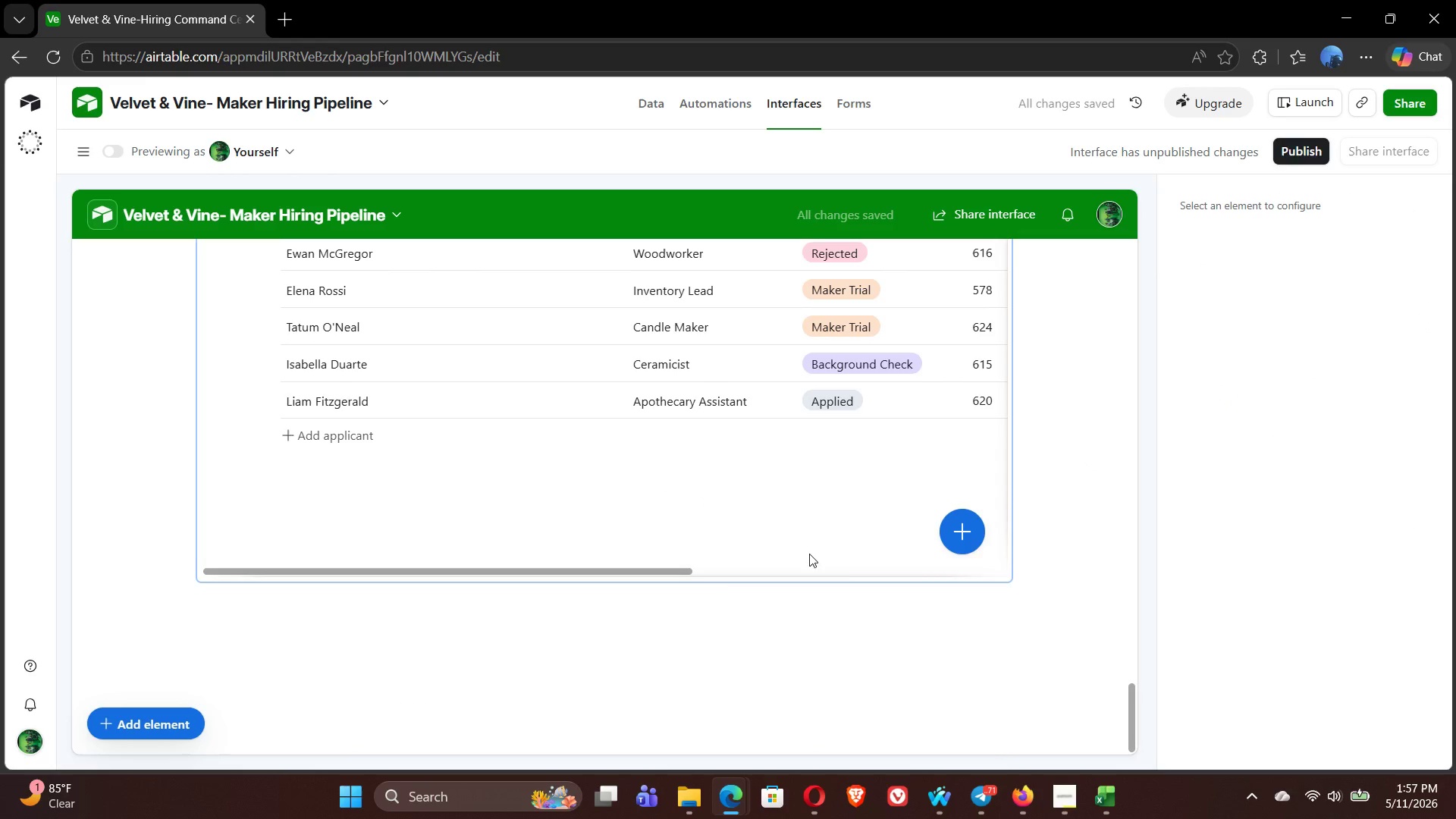 
left_click([1002, 582])
 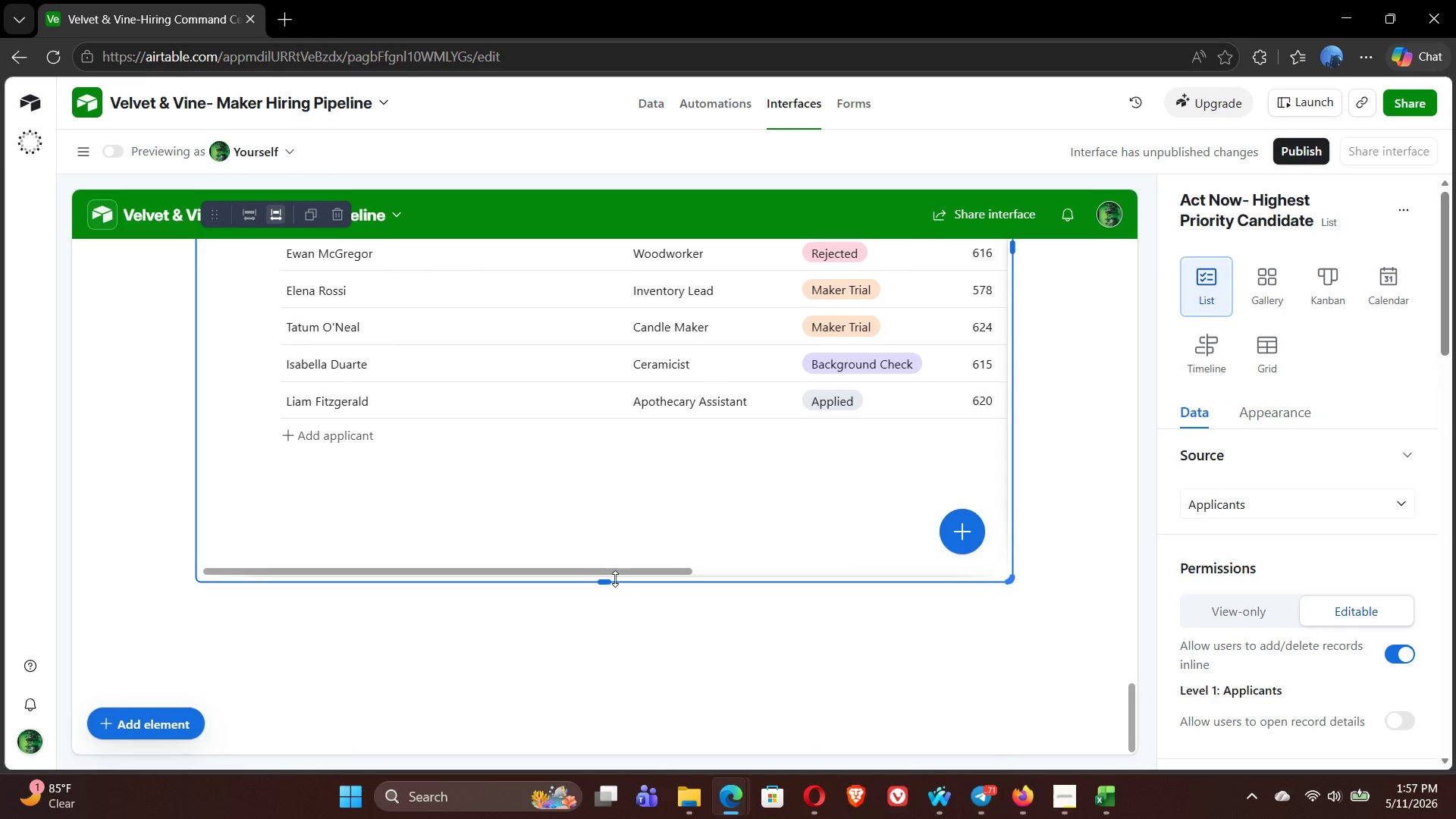 
left_click_drag(start_coordinate=[606, 582], to_coordinate=[620, 441])
 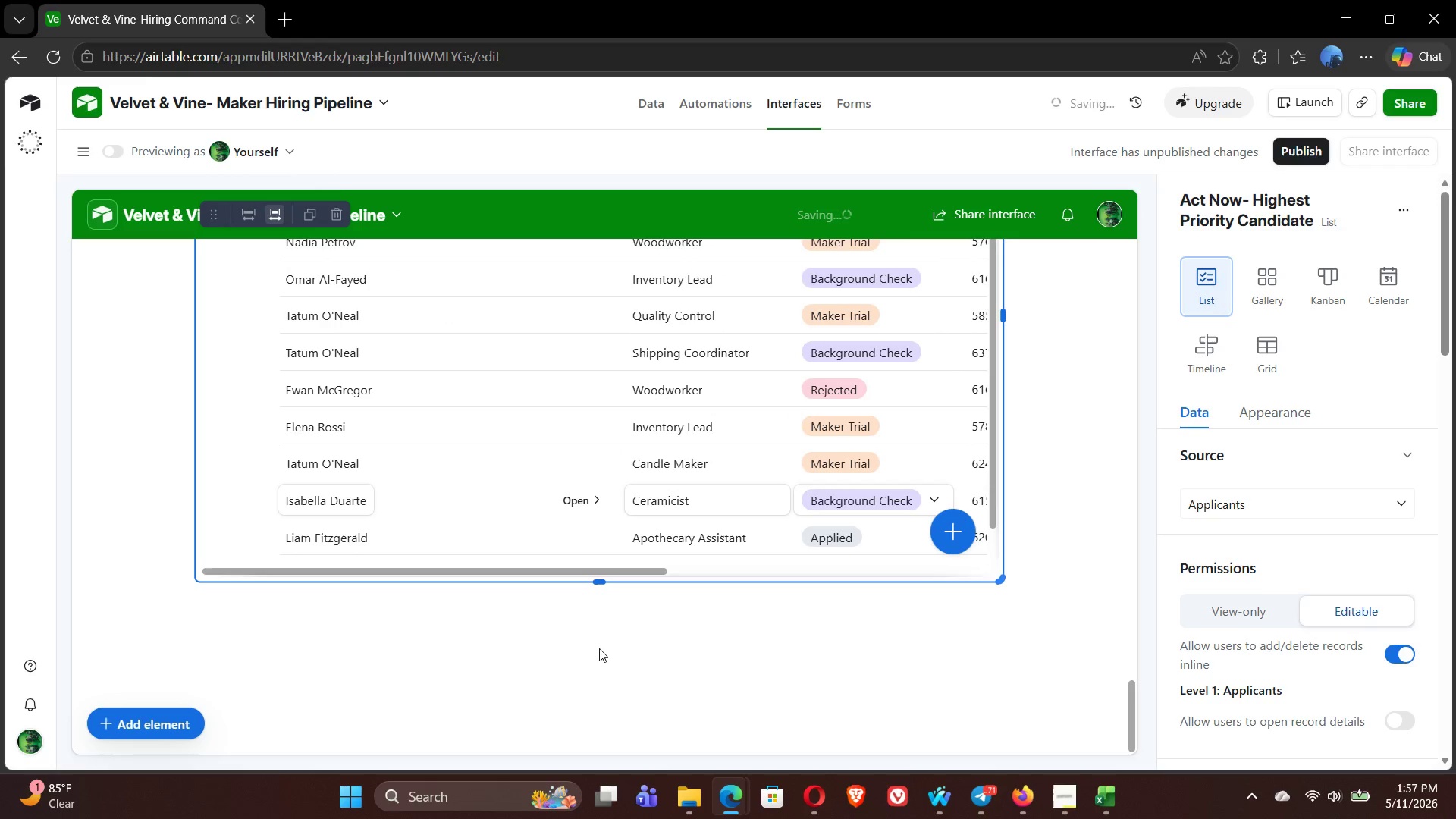 
left_click([551, 680])
 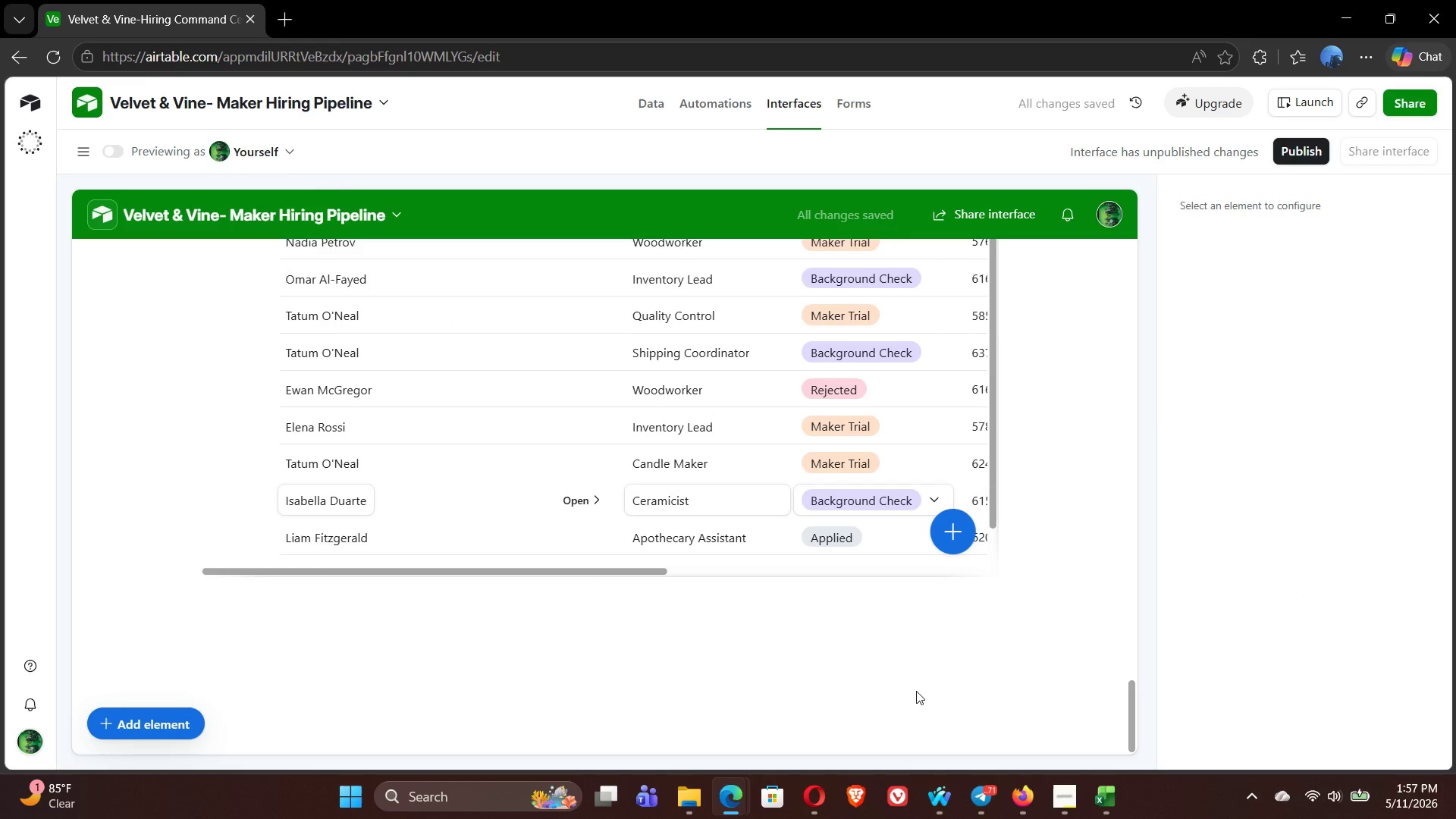 
left_click([1061, 802])